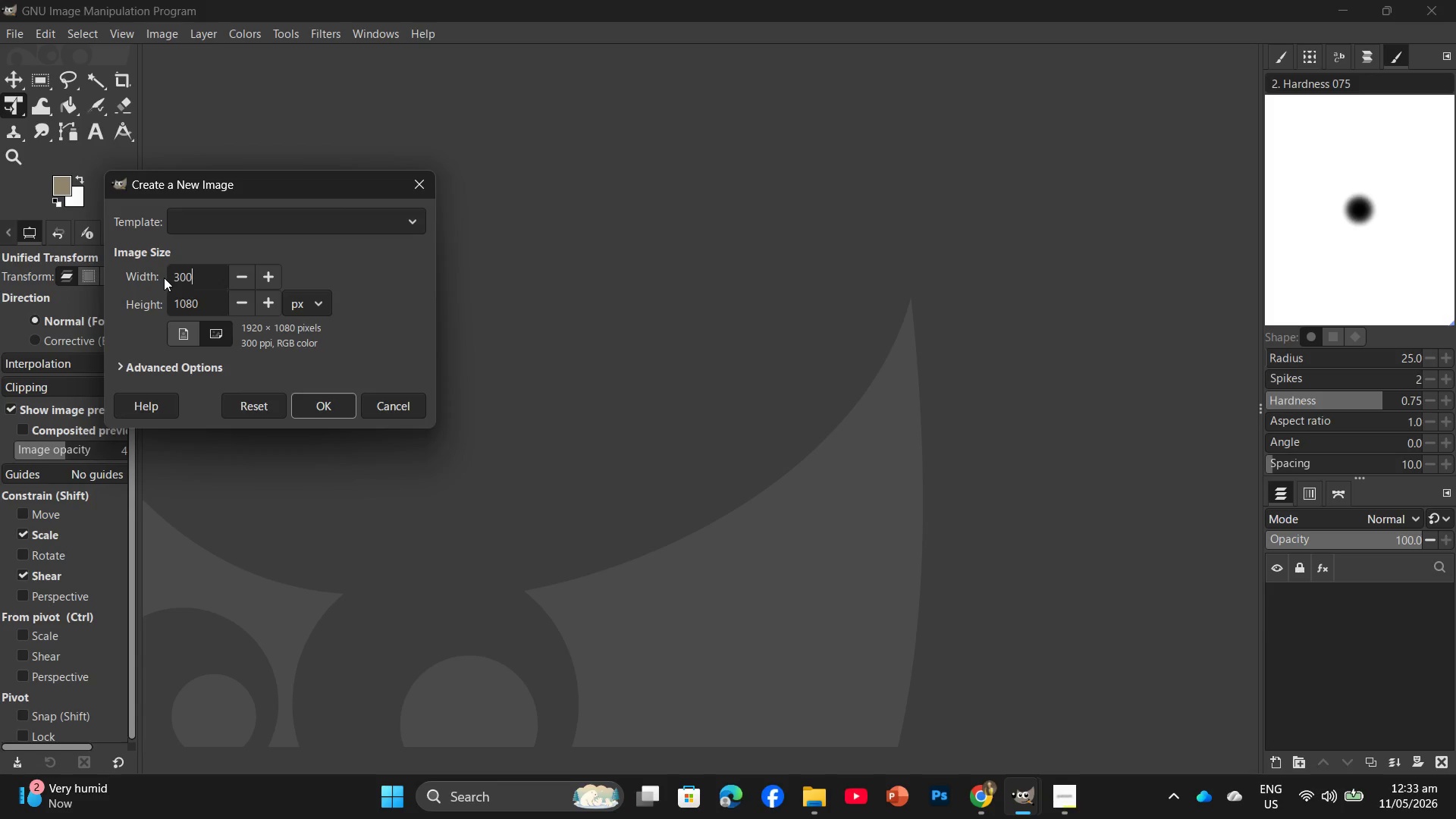 
key(Numpad0)
 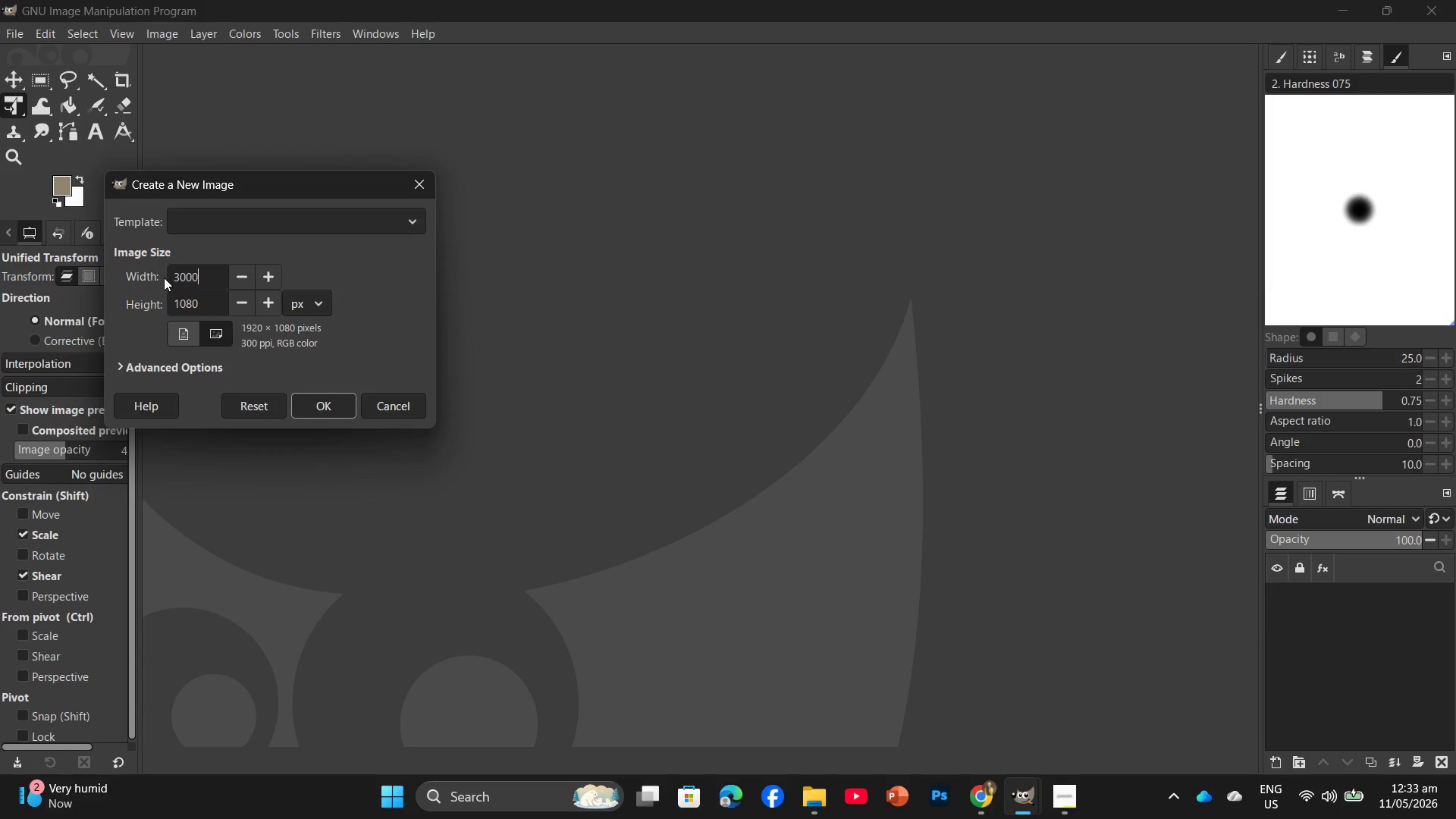 
key(Numpad0)
 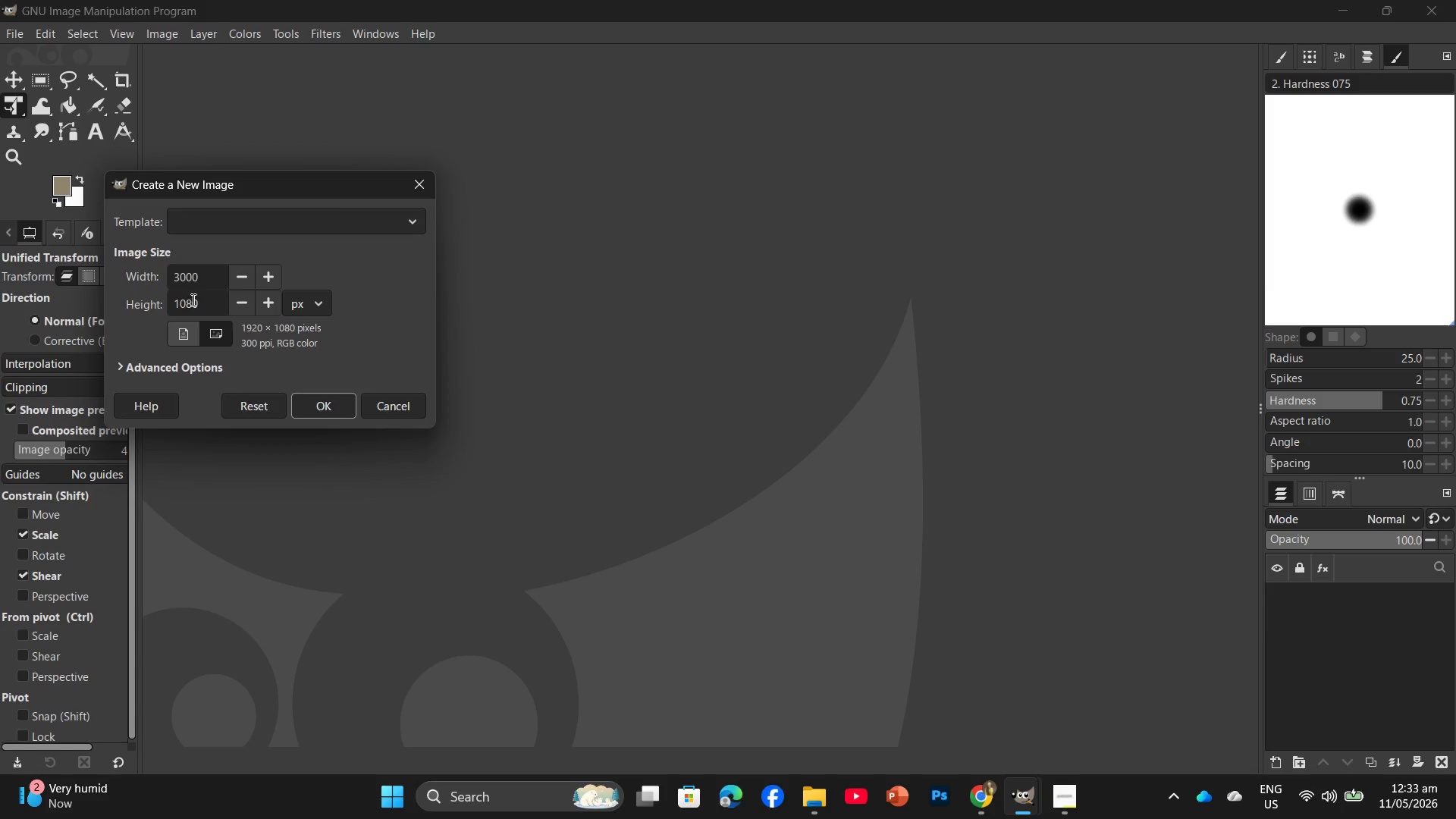 
left_click_drag(start_coordinate=[212, 301], to_coordinate=[169, 312])
 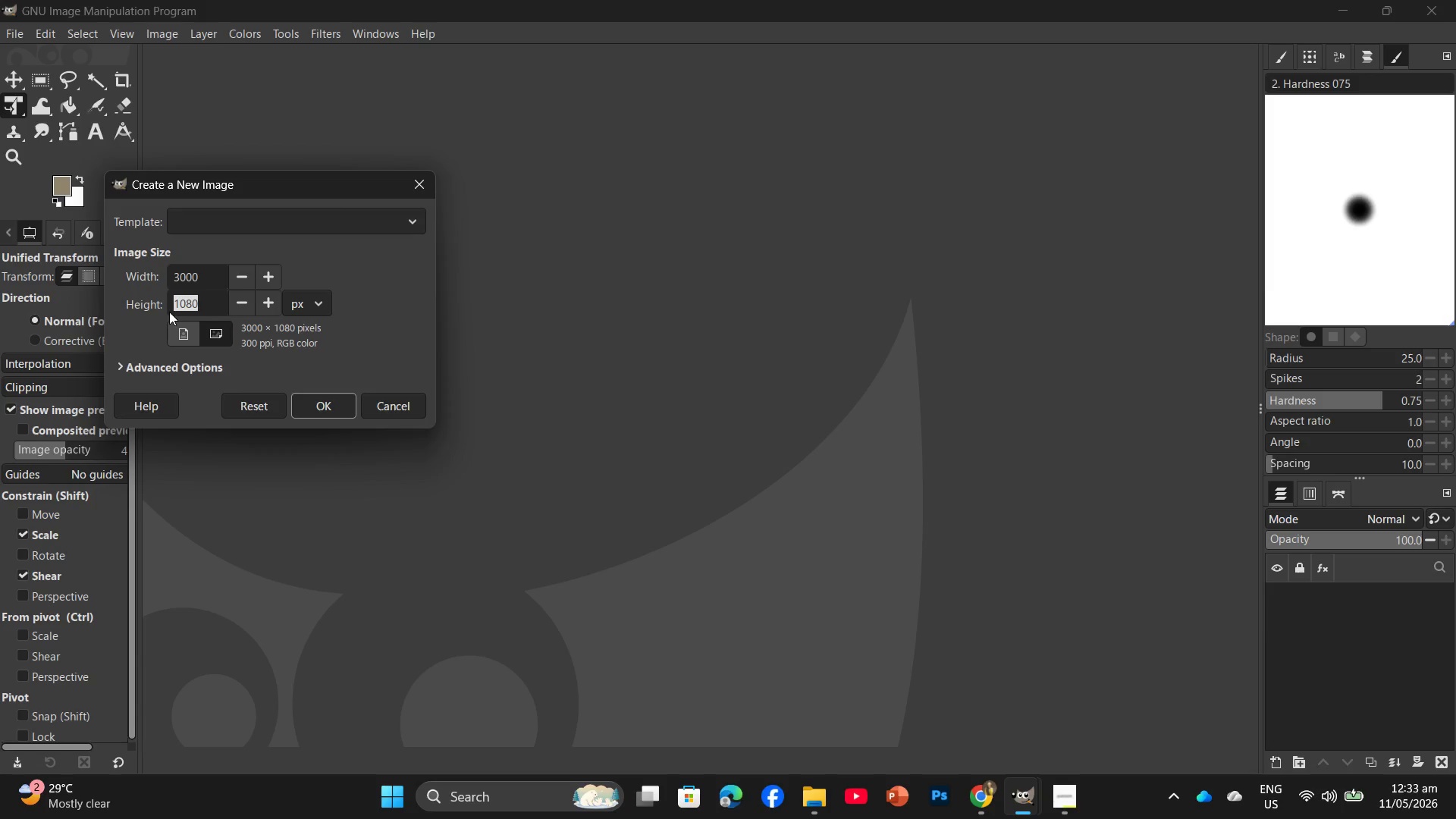 
key(Numpad2)
 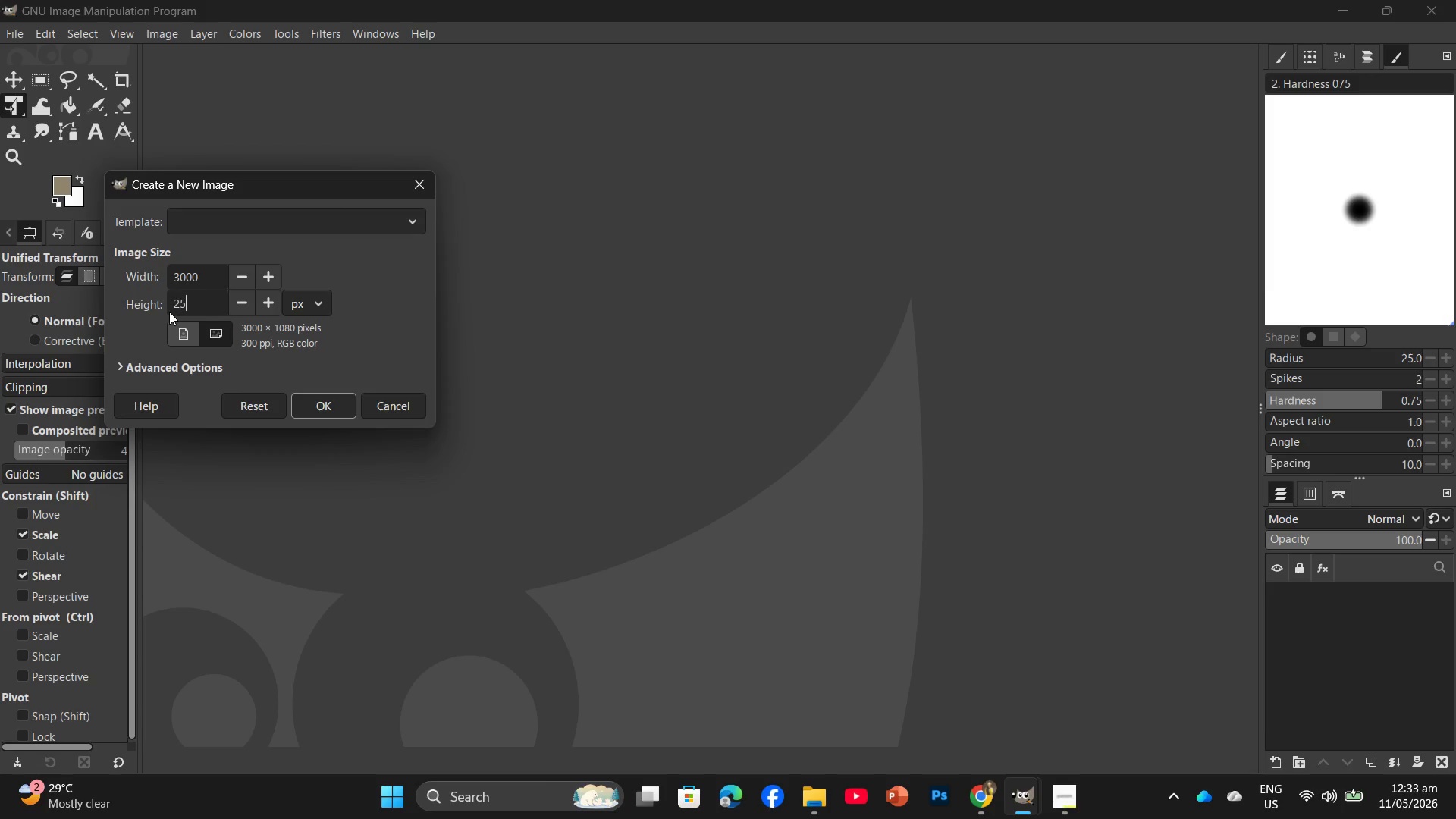 
key(Numpad5)
 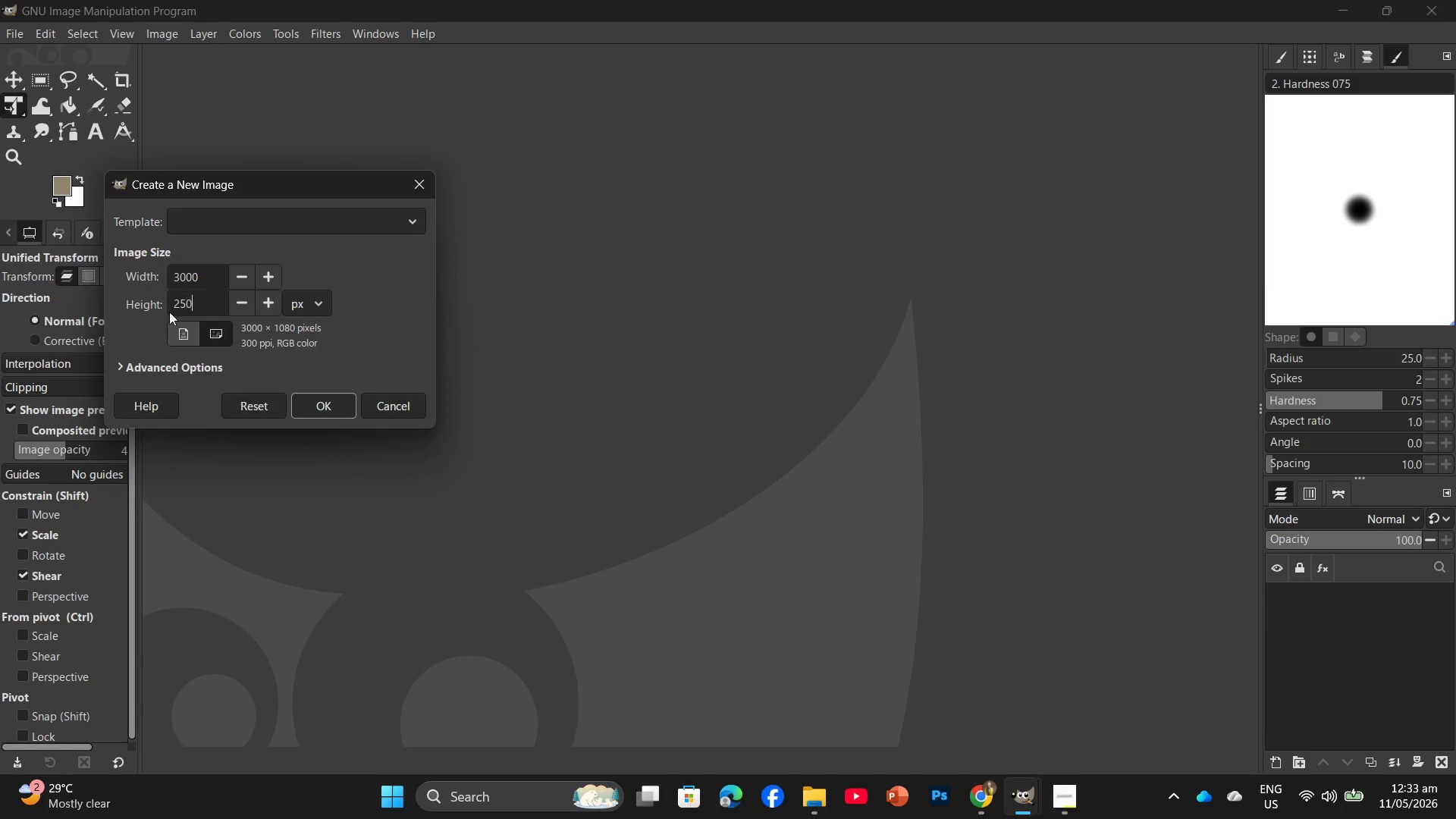 
key(Numpad0)
 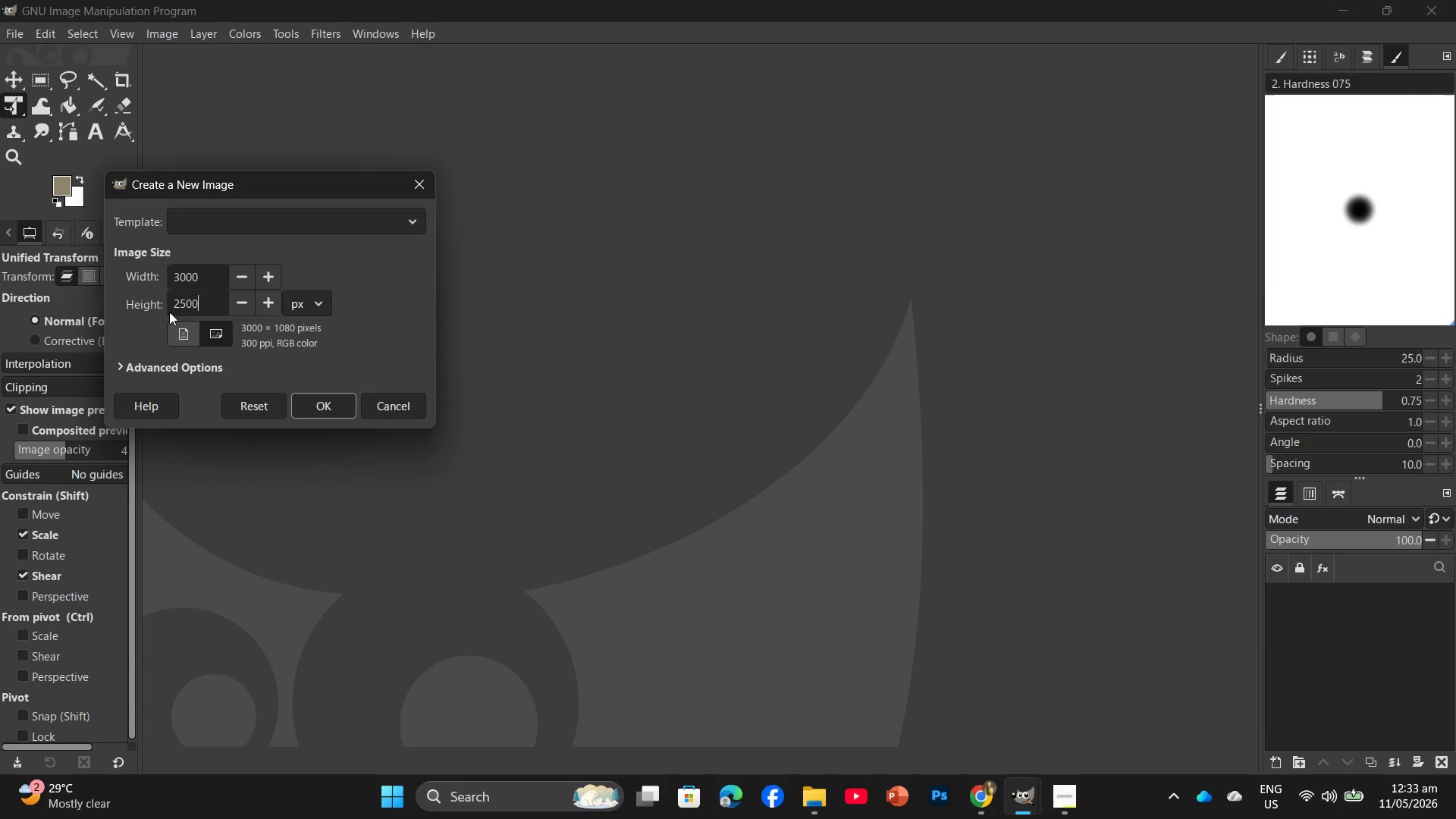 
key(Numpad0)
 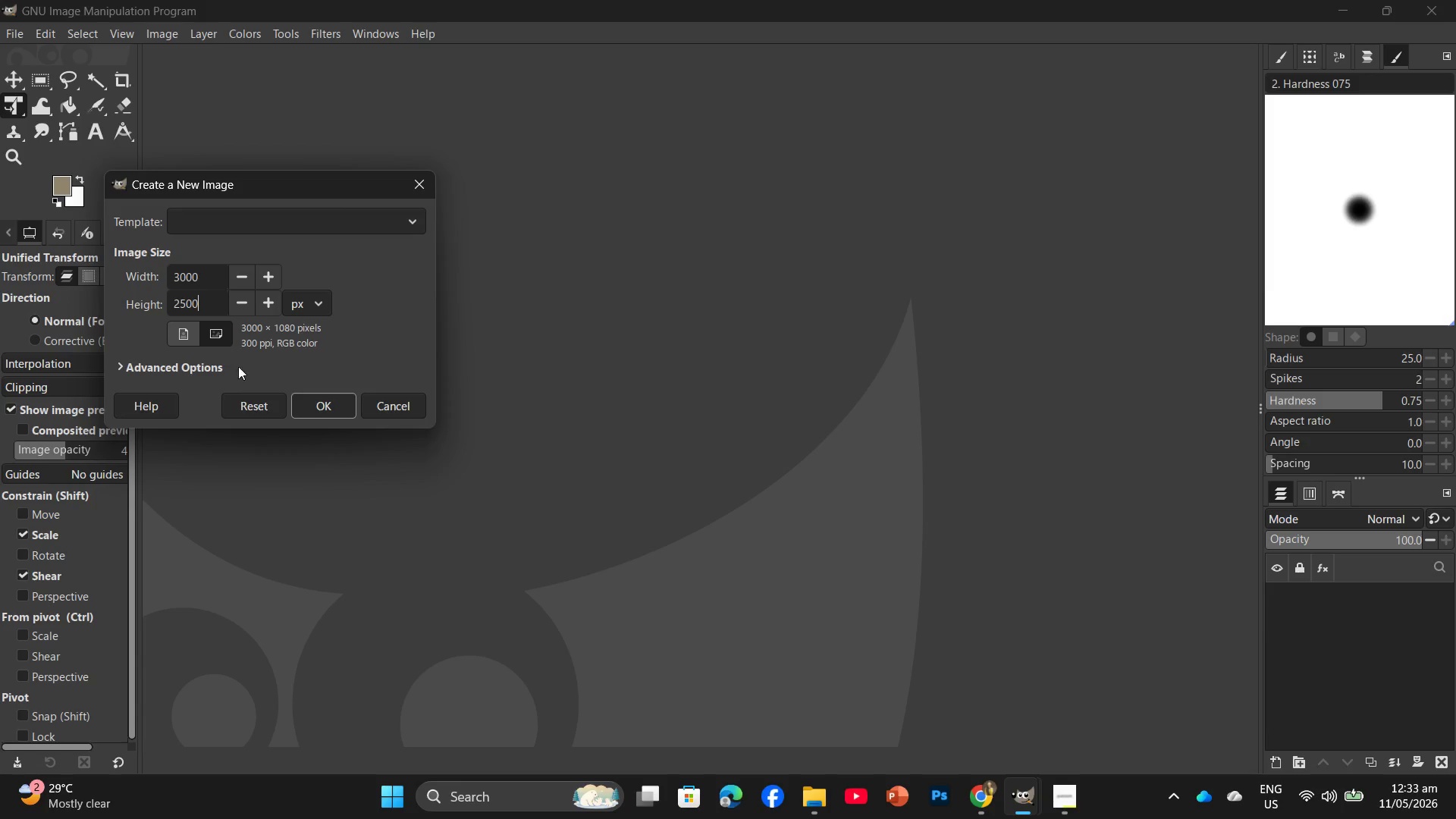 
left_click([313, 406])
 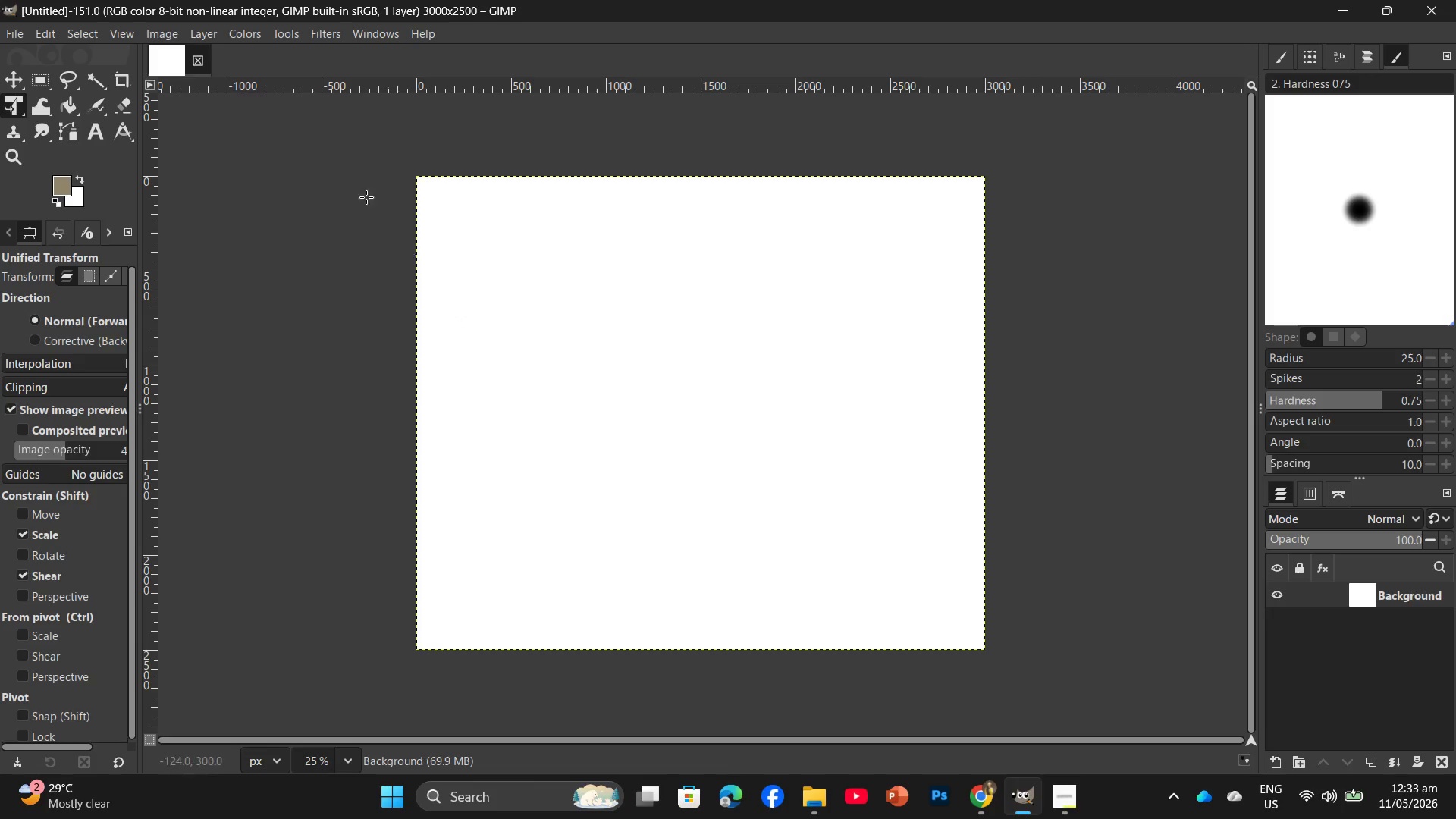 
wait(7.14)
 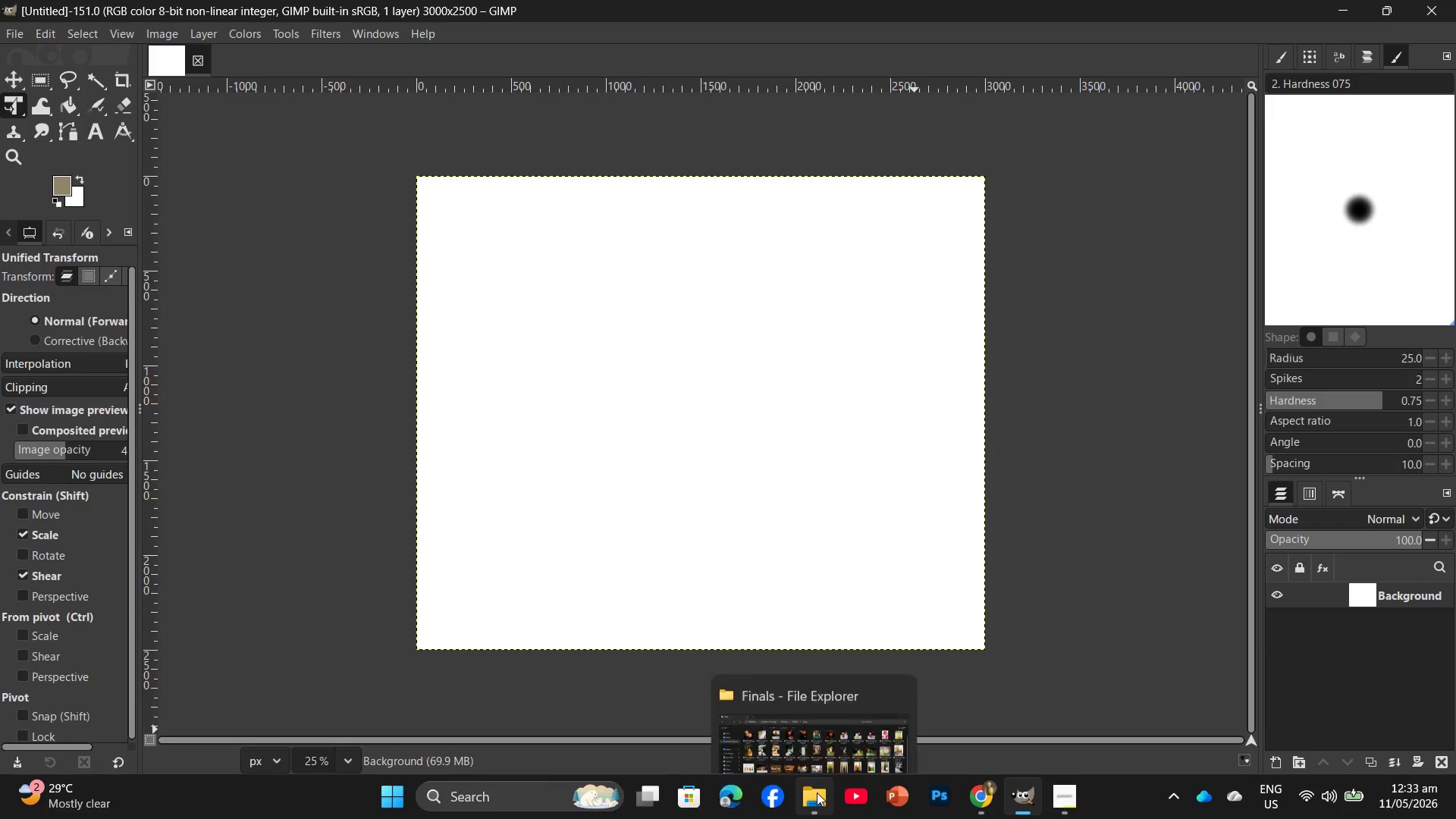 
left_click([150, 28])
 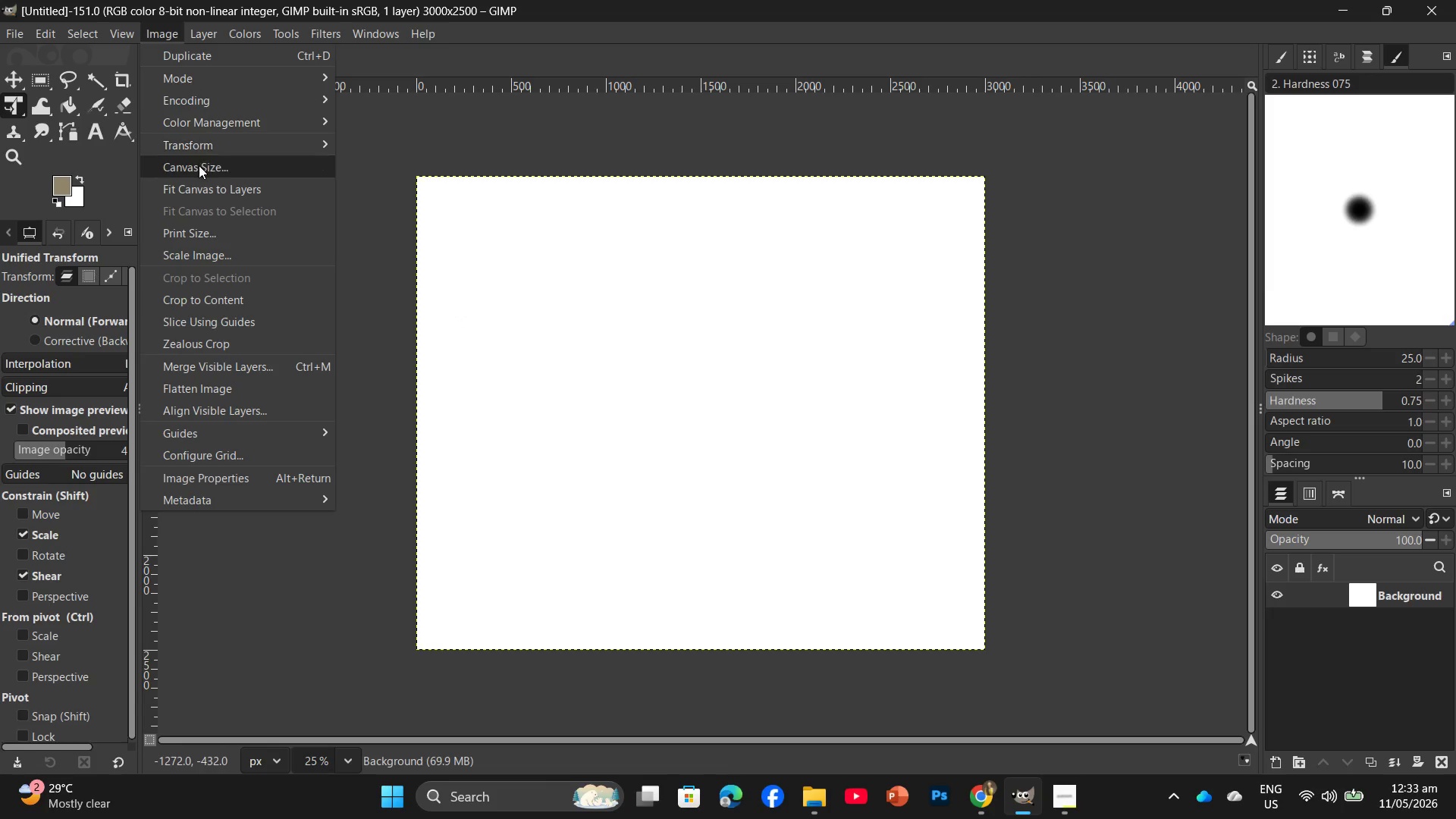 
left_click([199, 167])
 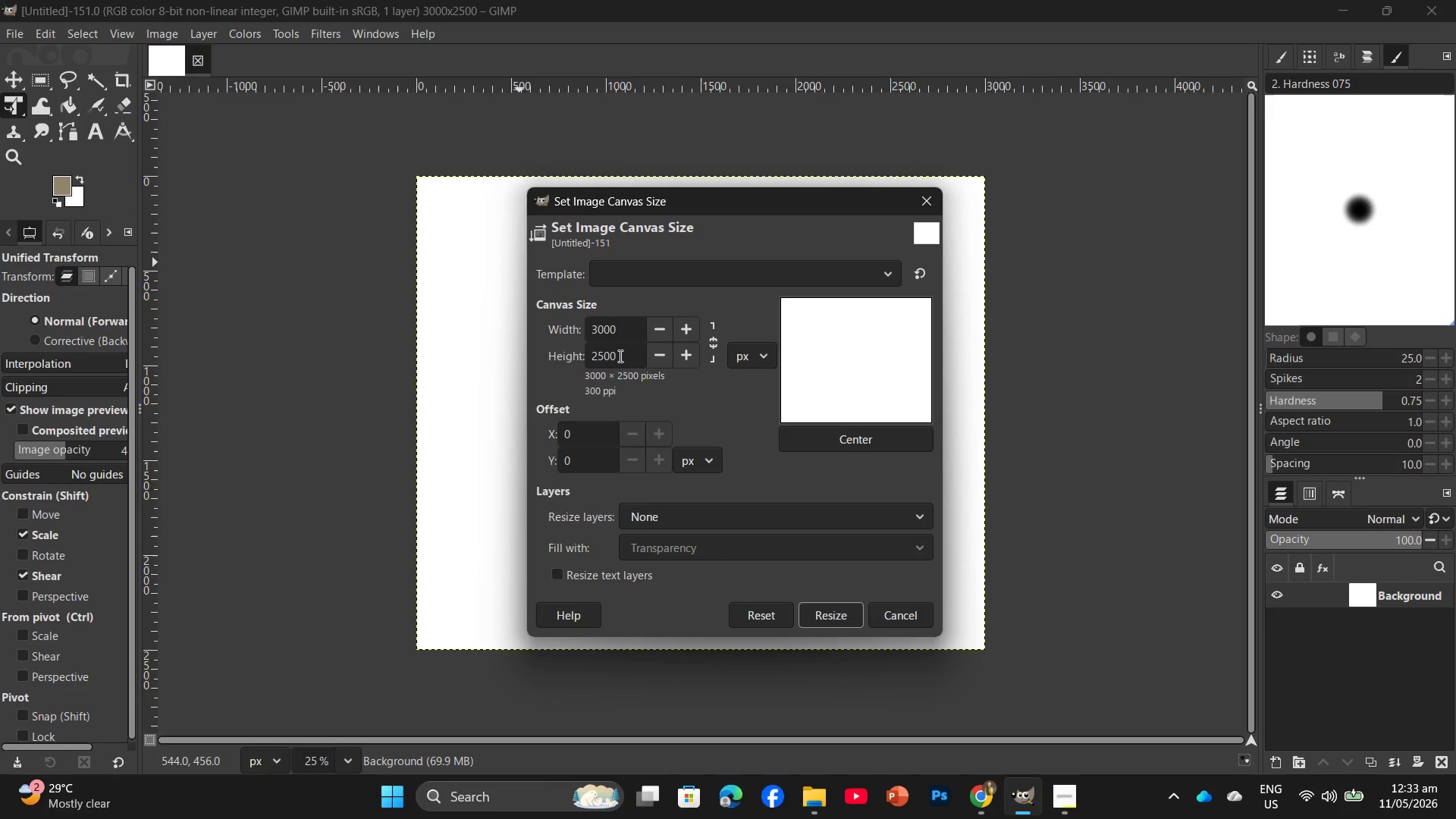 
left_click_drag(start_coordinate=[618, 354], to_coordinate=[589, 359])
 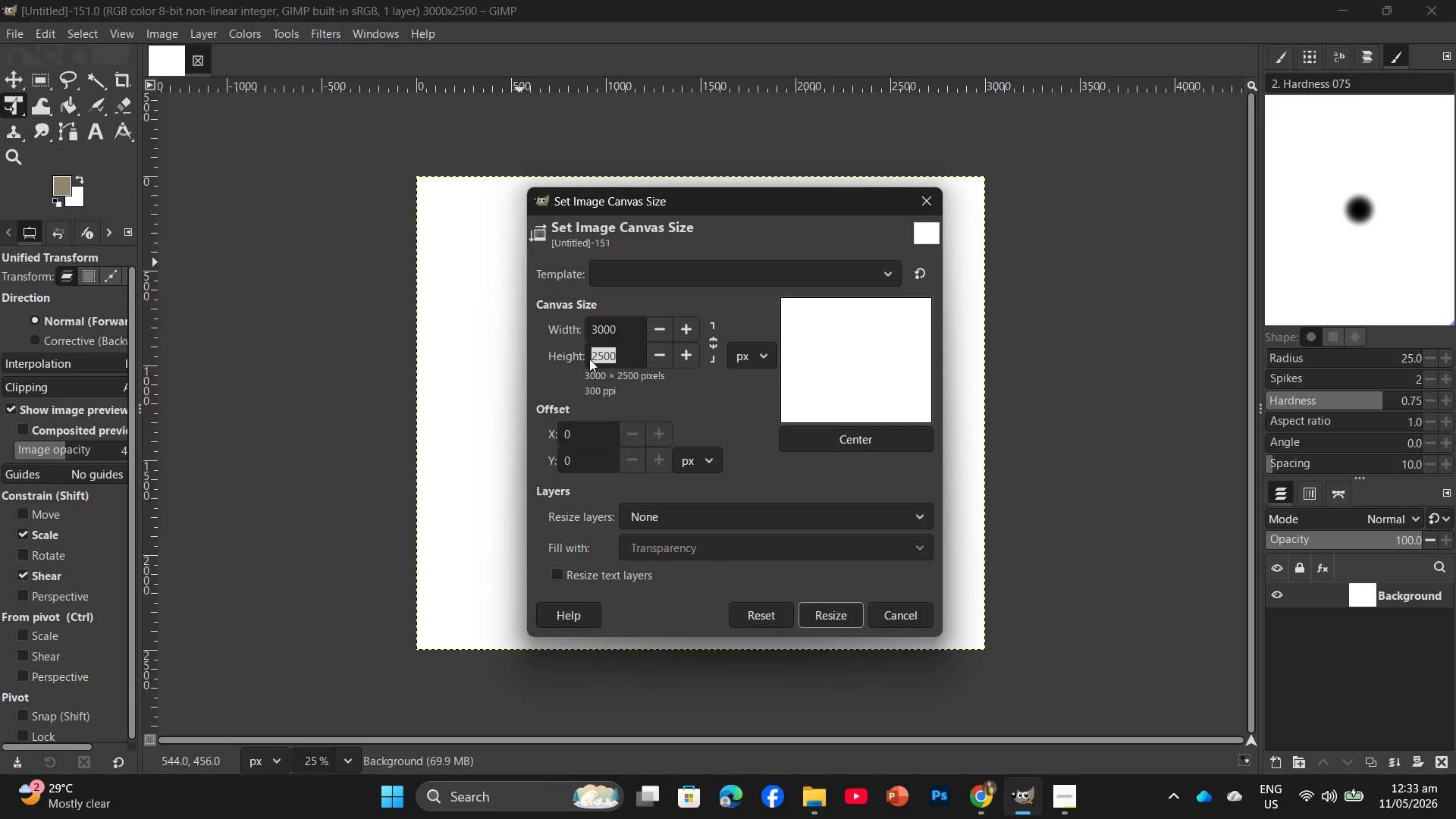 
key(Numpad3)
 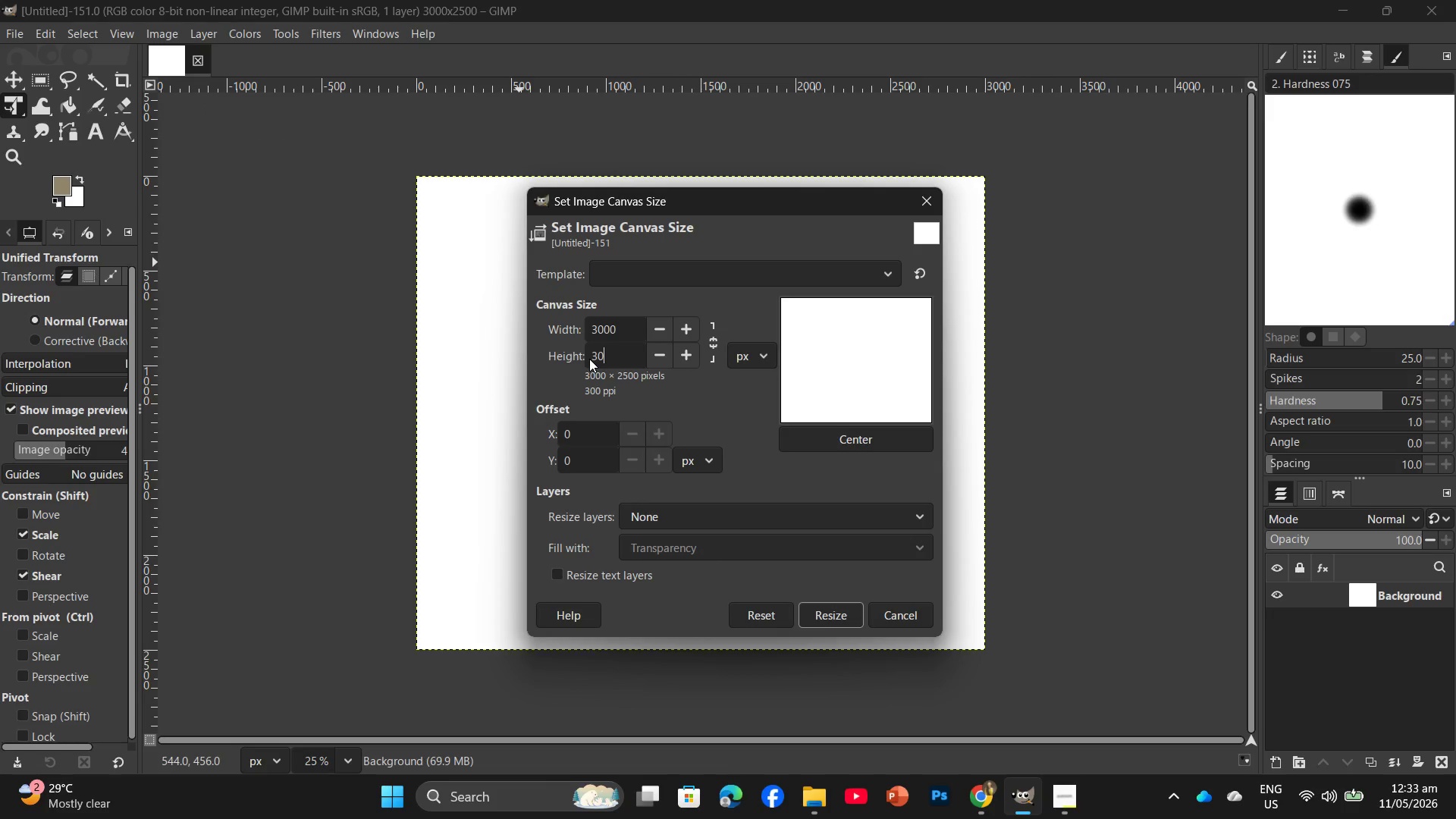 
key(Numpad0)
 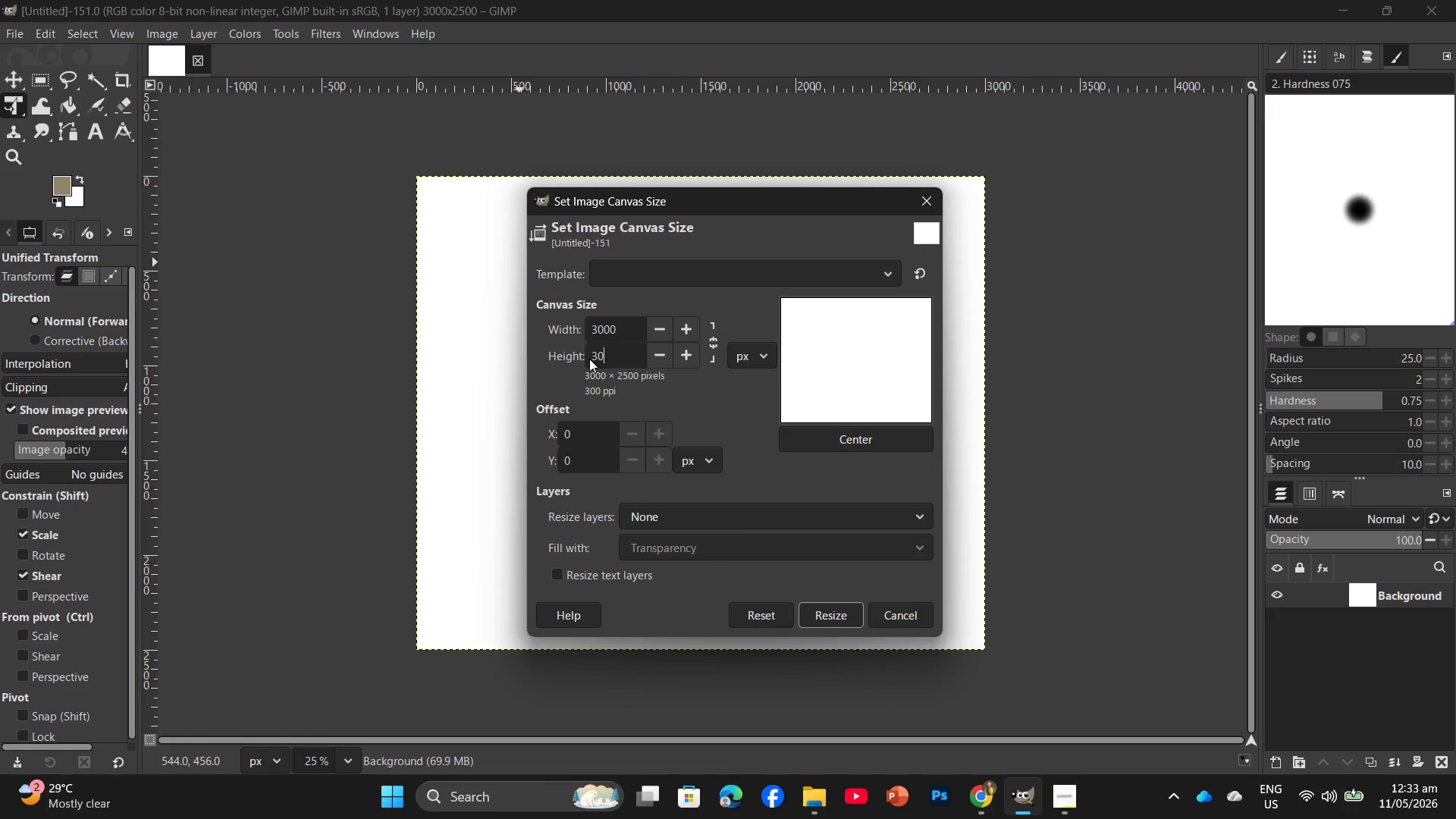 
key(Numpad0)
 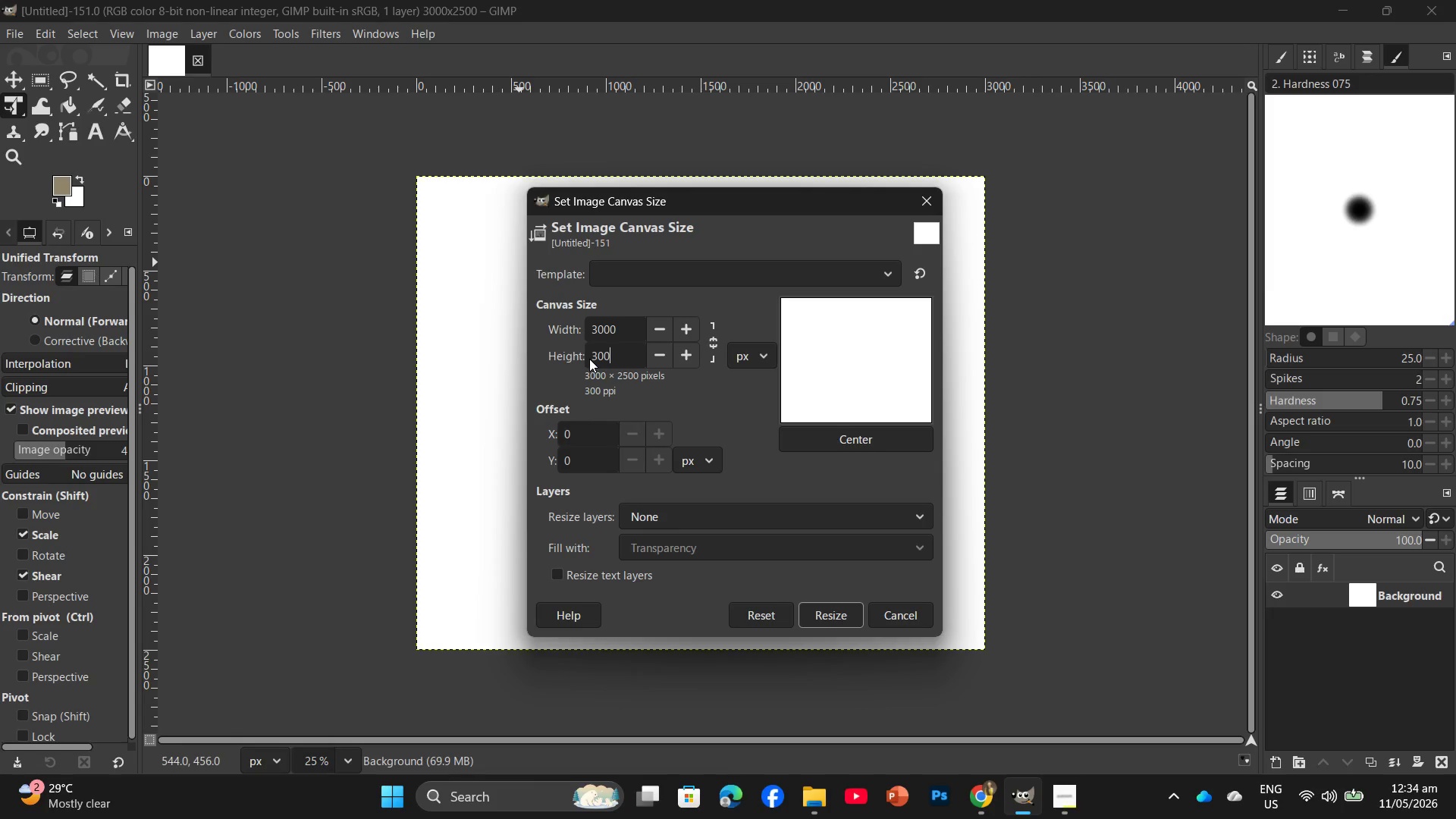 
key(Backspace)
 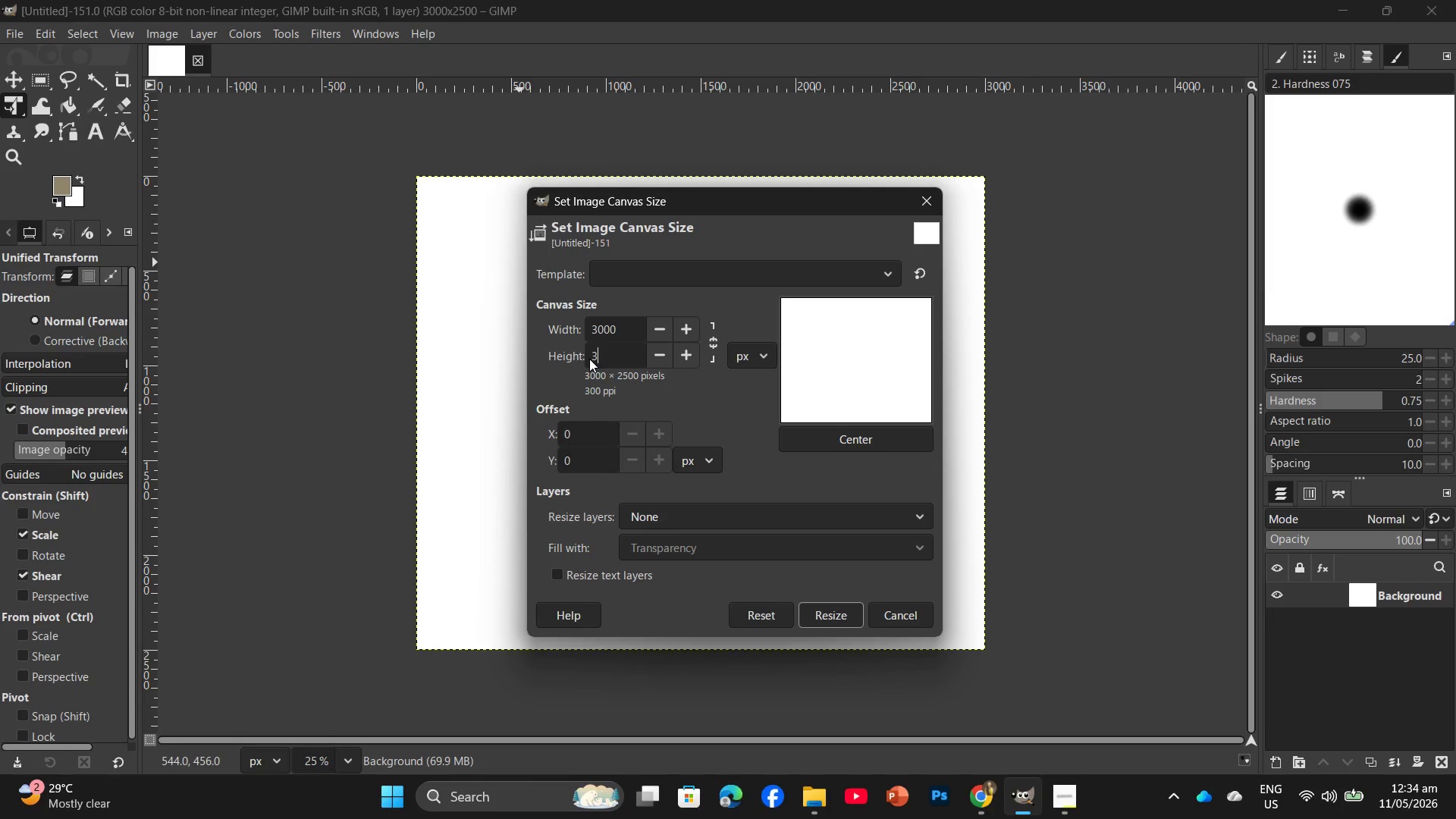 
key(Backspace)
 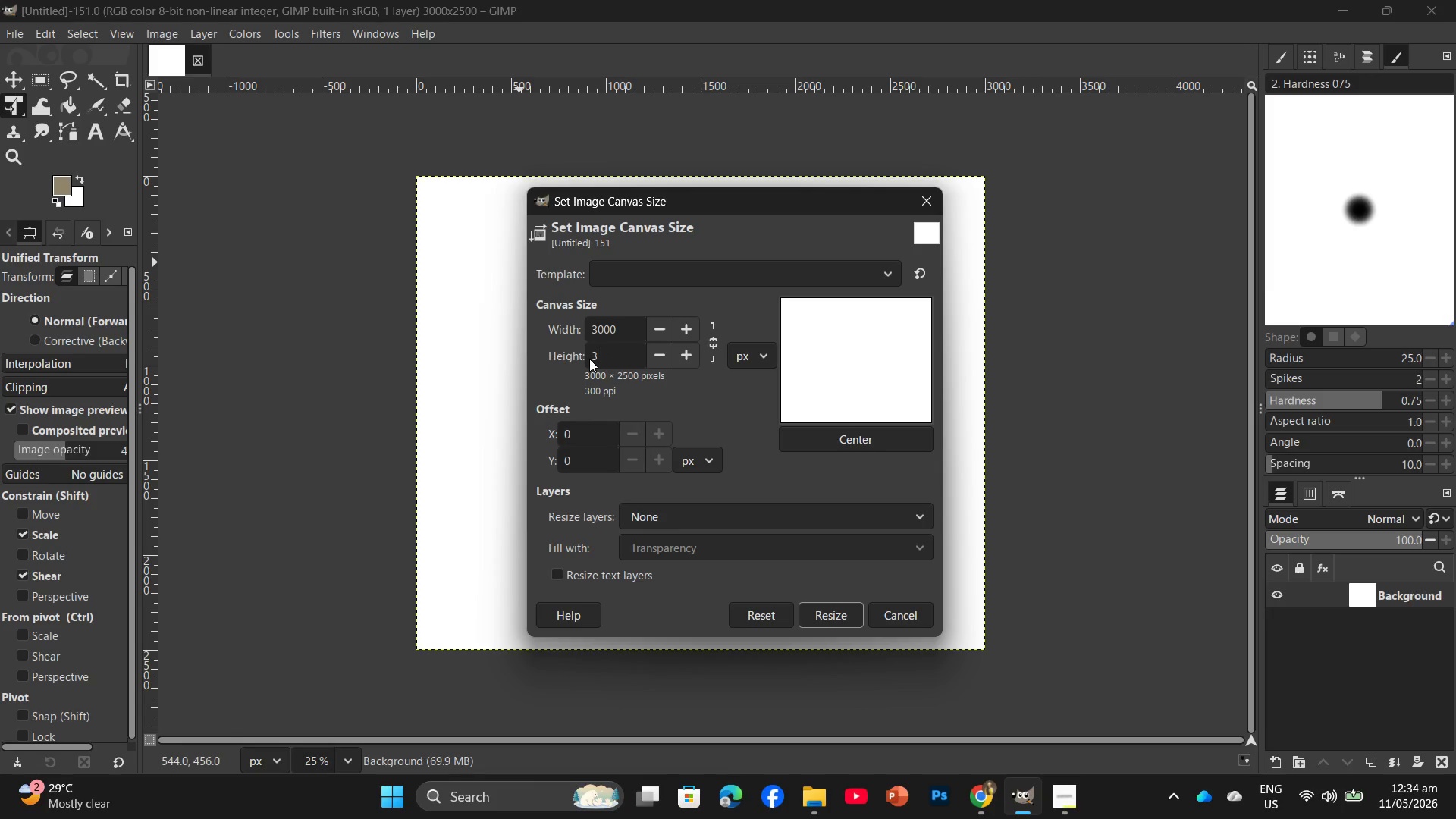 
key(Backspace)
 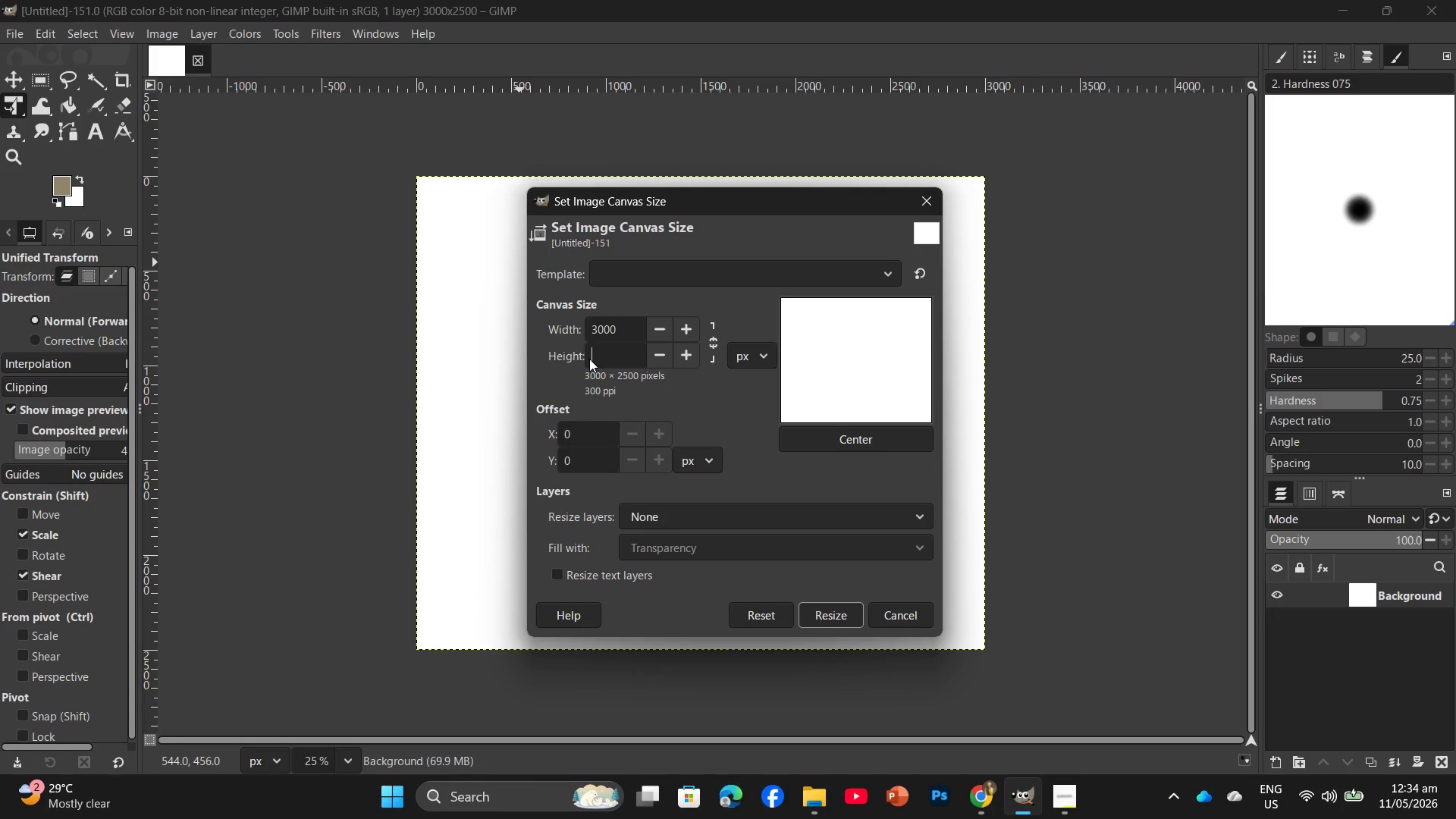 
key(Numpad2)
 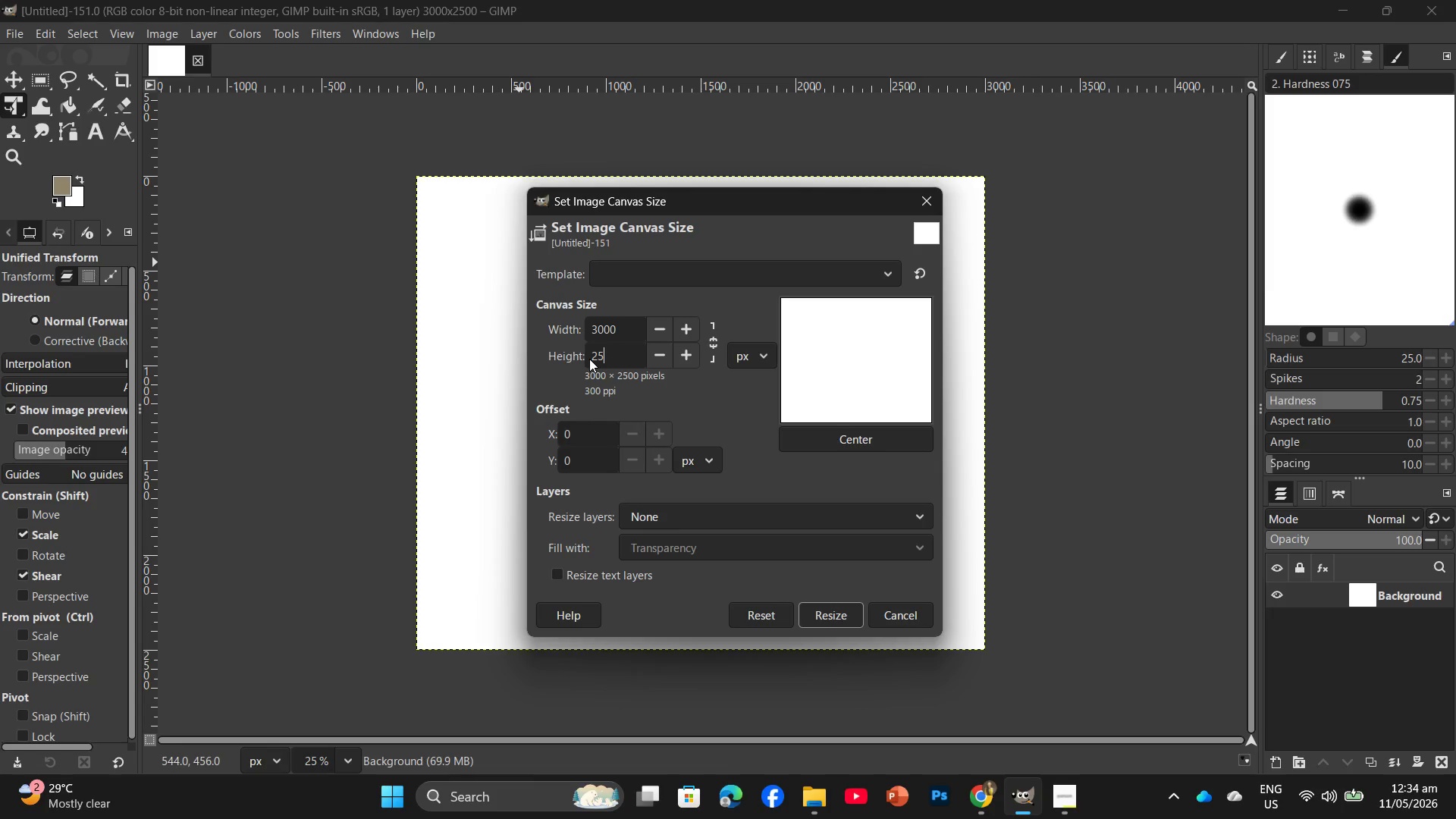 
key(Numpad5)
 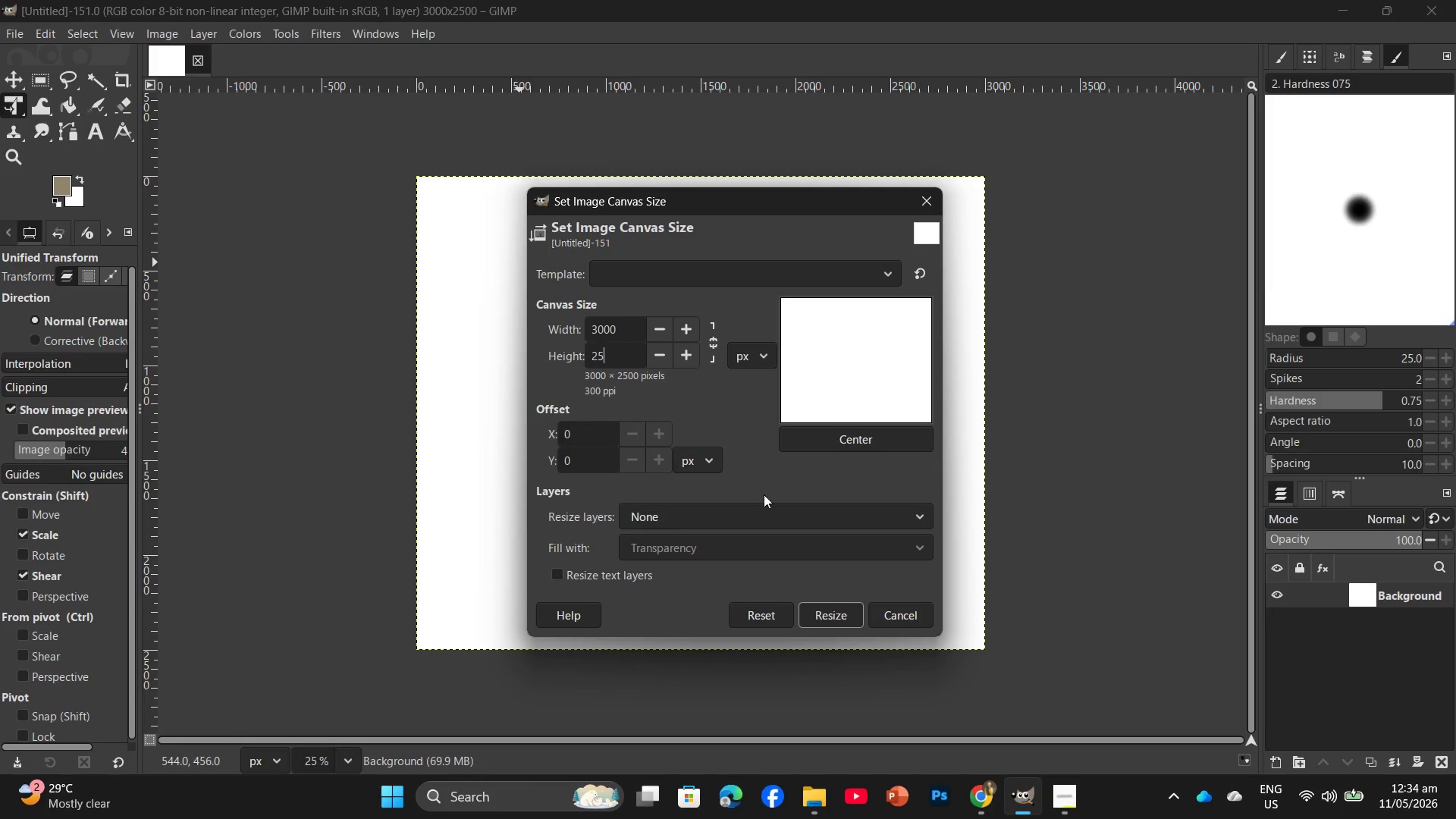 
left_click([893, 611])
 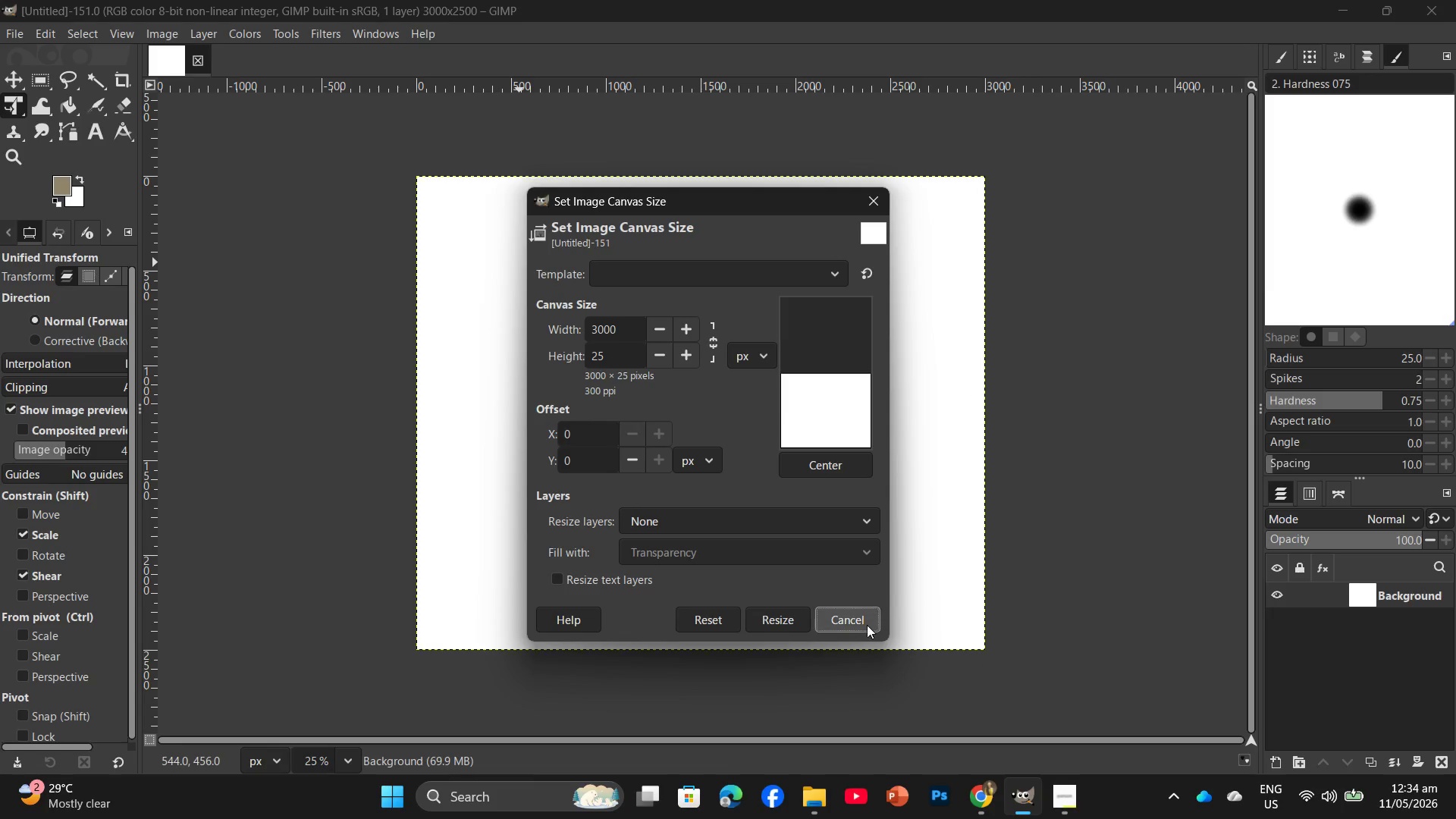 
left_click([865, 623])
 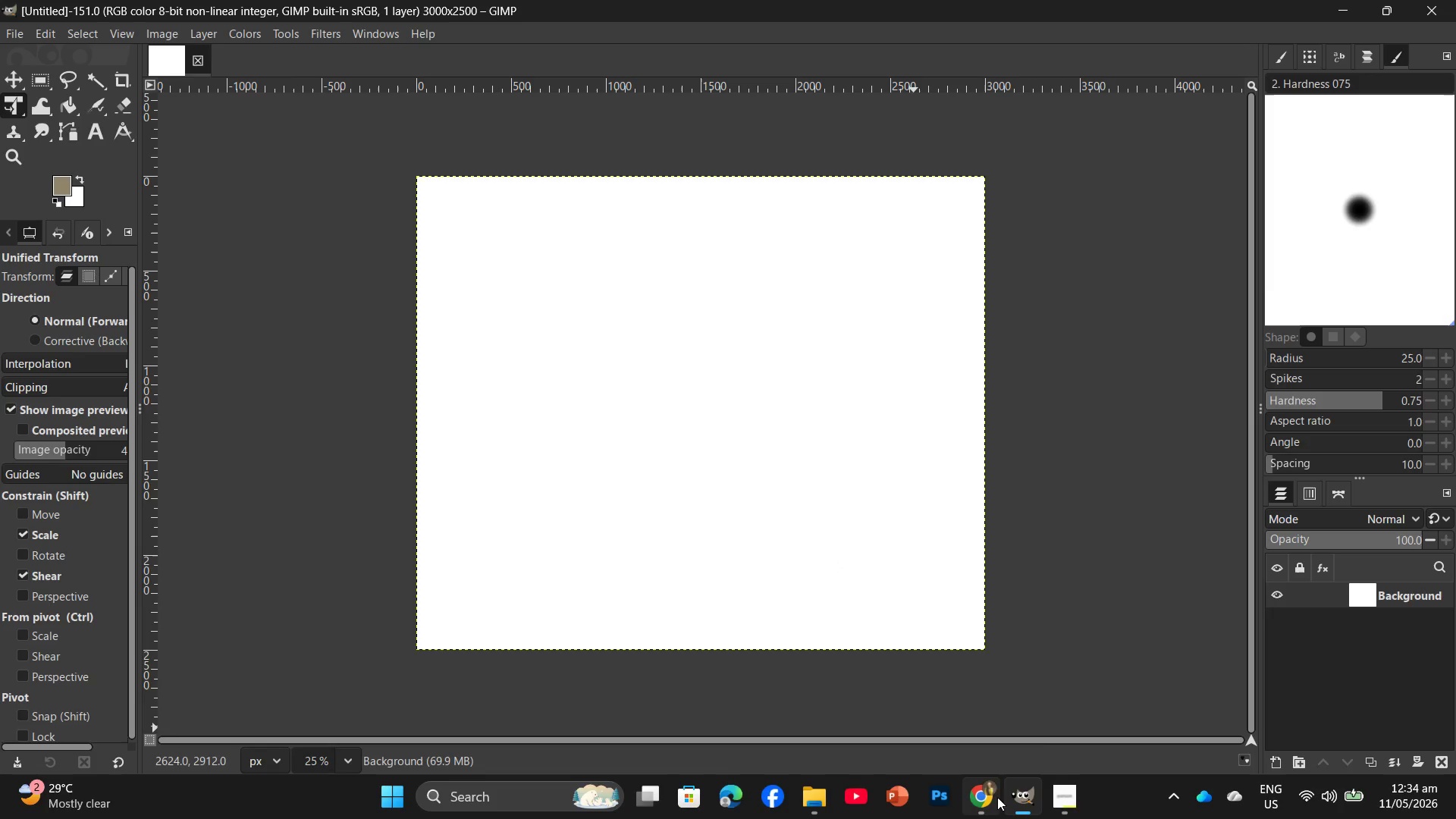 
left_click([826, 806])
 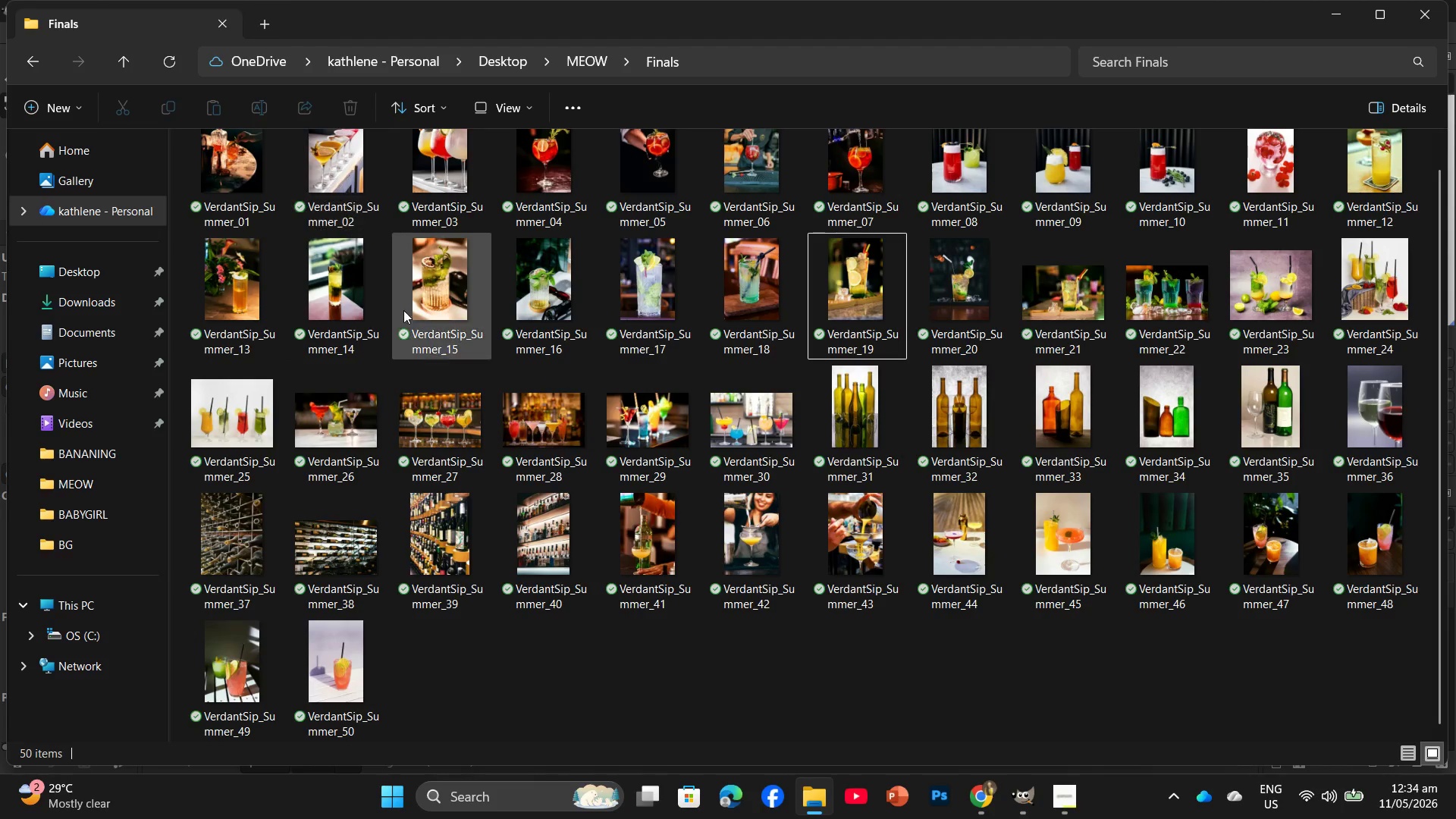 
scroll: coordinate [431, 357], scroll_direction: up, amount: 6.0
 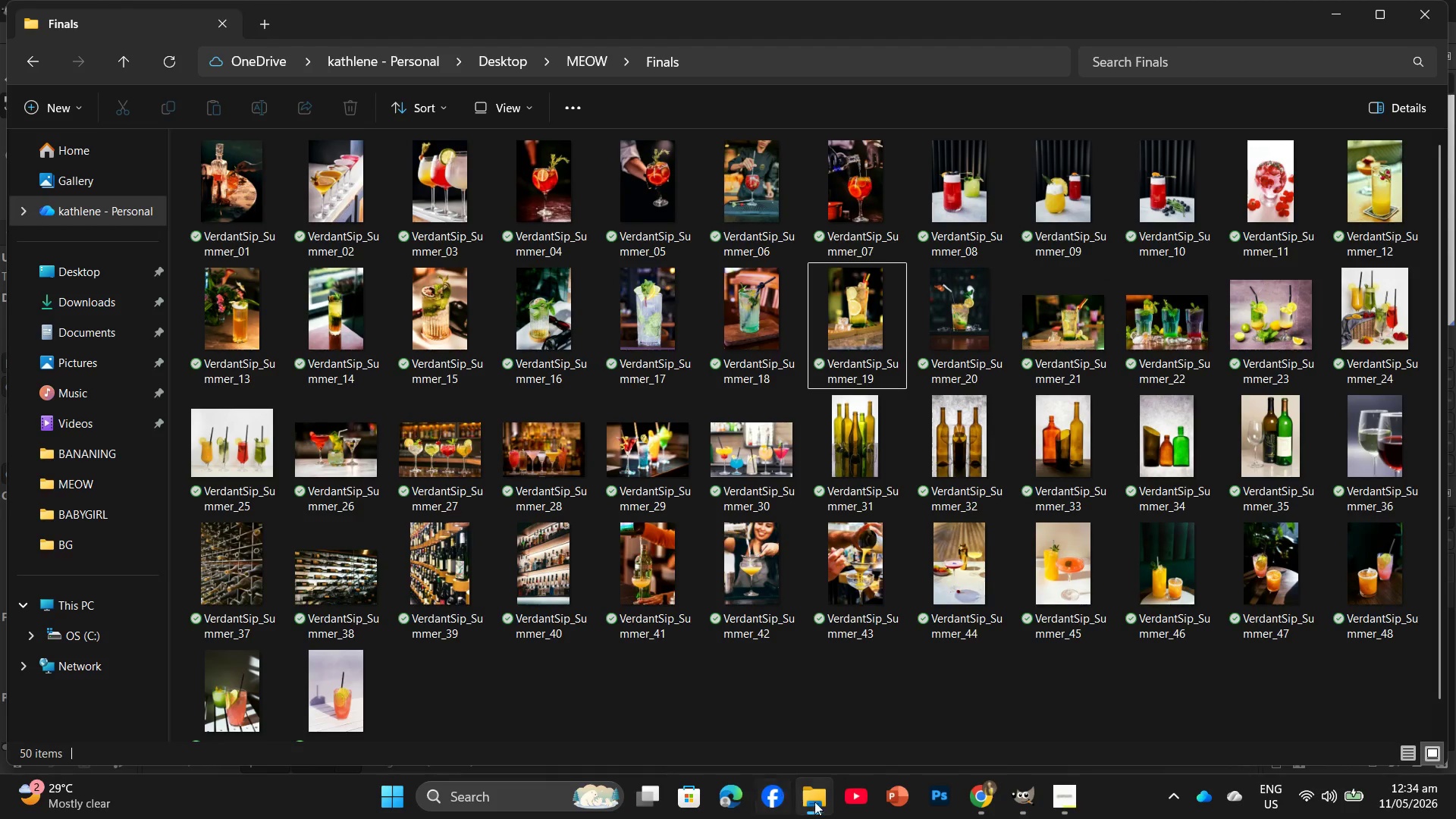 
right_click([822, 796])
 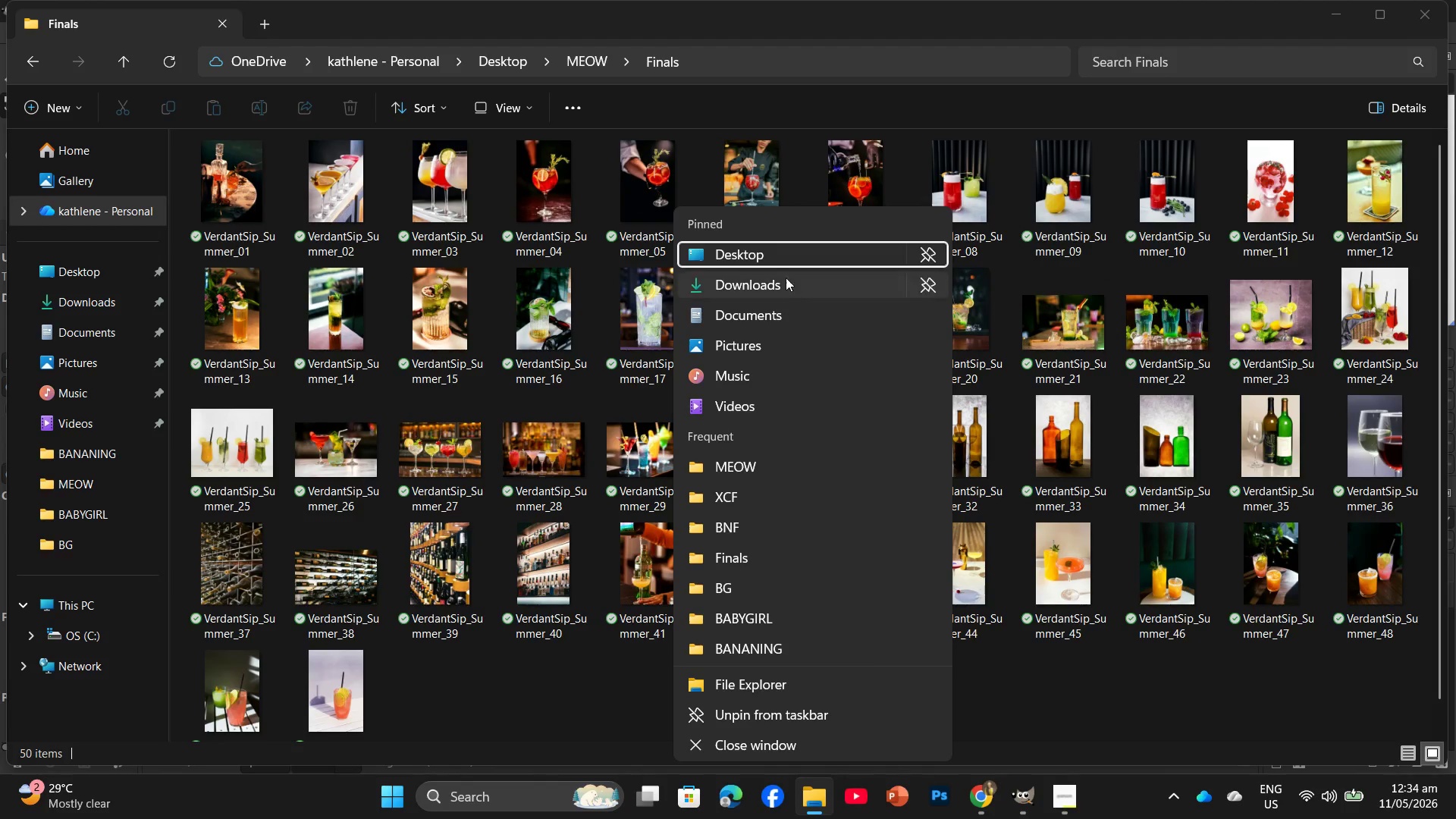 
left_click([786, 286])
 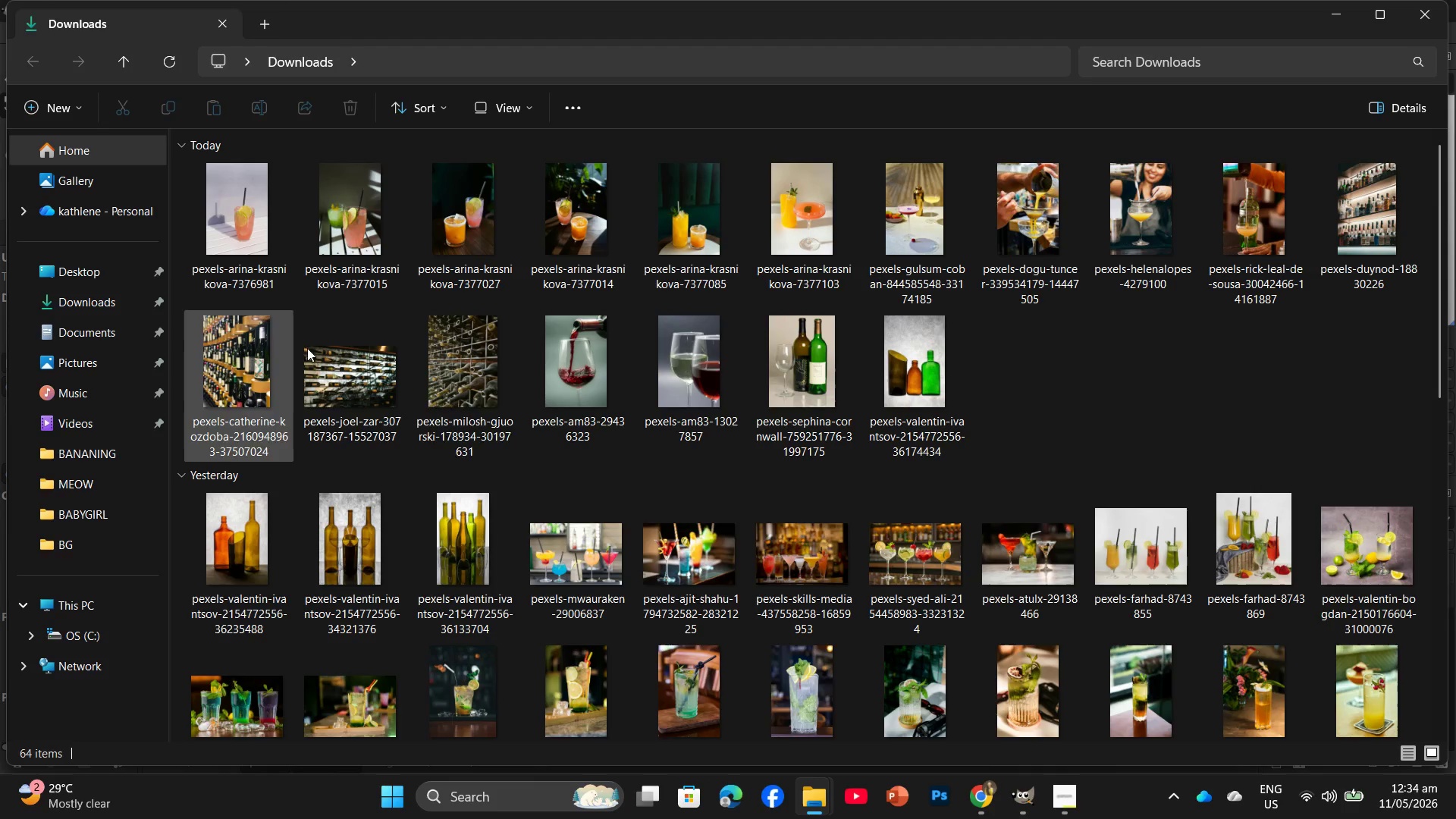 
wait(10.0)
 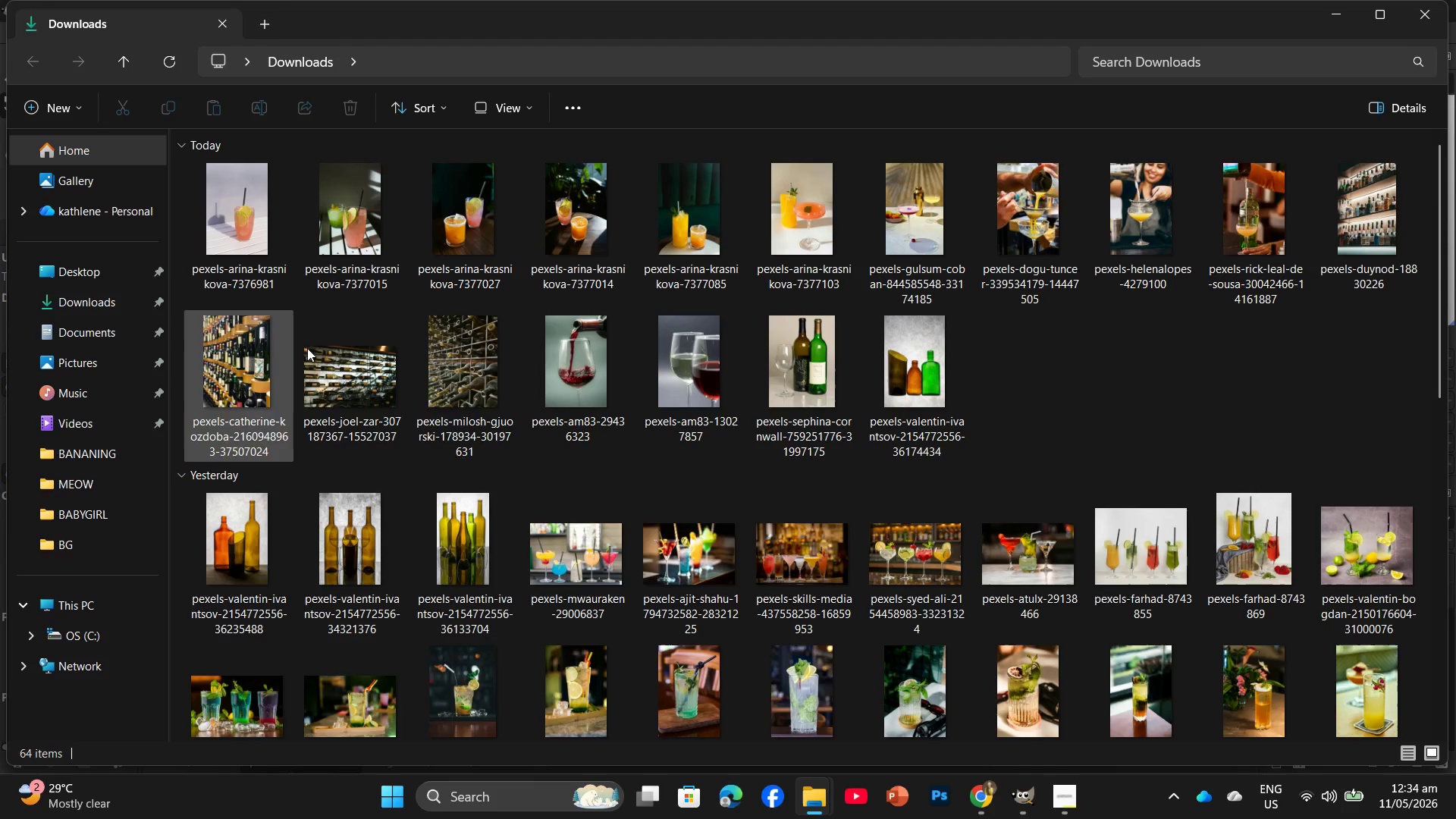 
left_click_drag(start_coordinate=[346, 191], to_coordinate=[362, 259])
 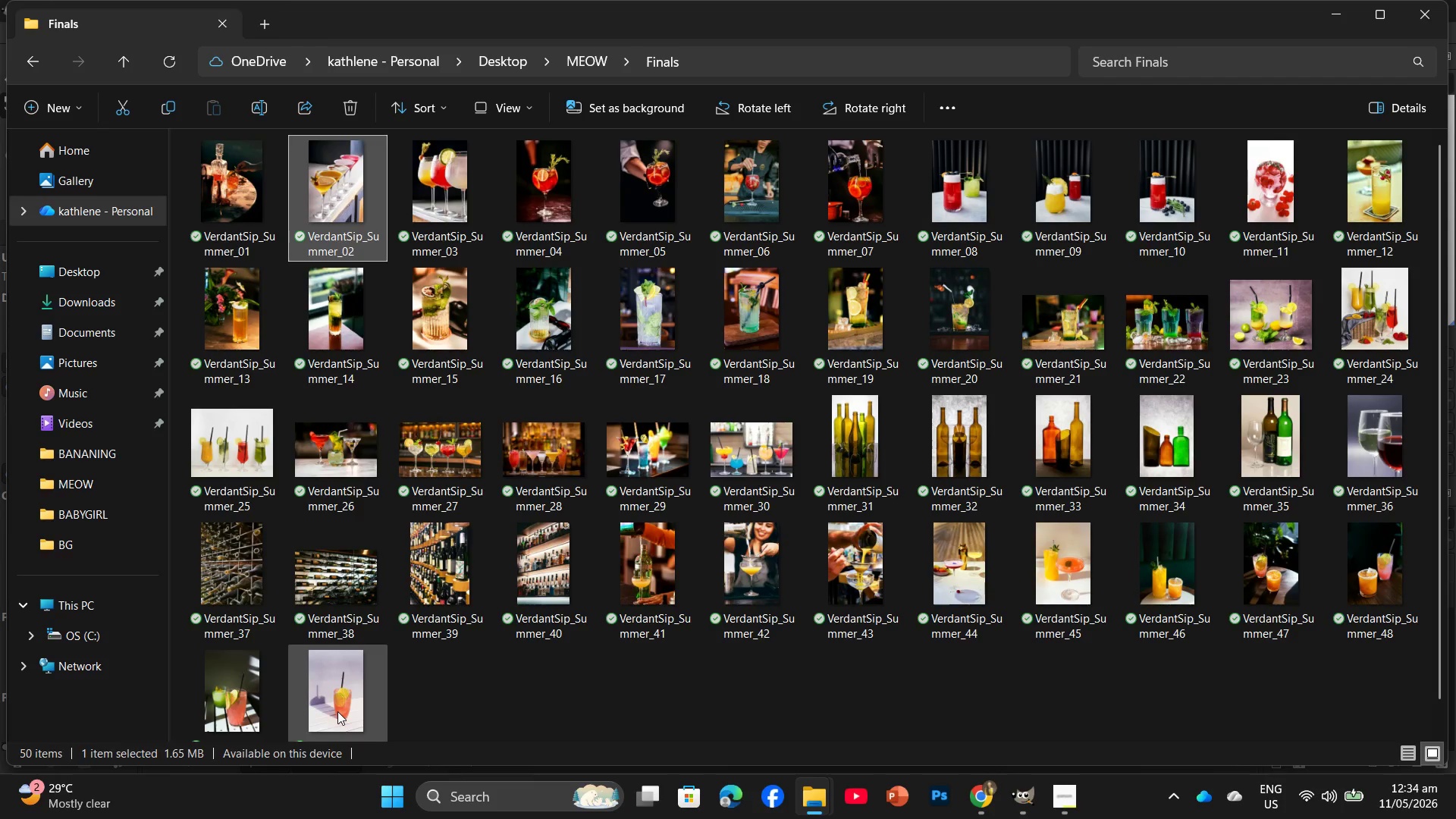 
left_click_drag(start_coordinate=[337, 711], to_coordinate=[862, 549])
 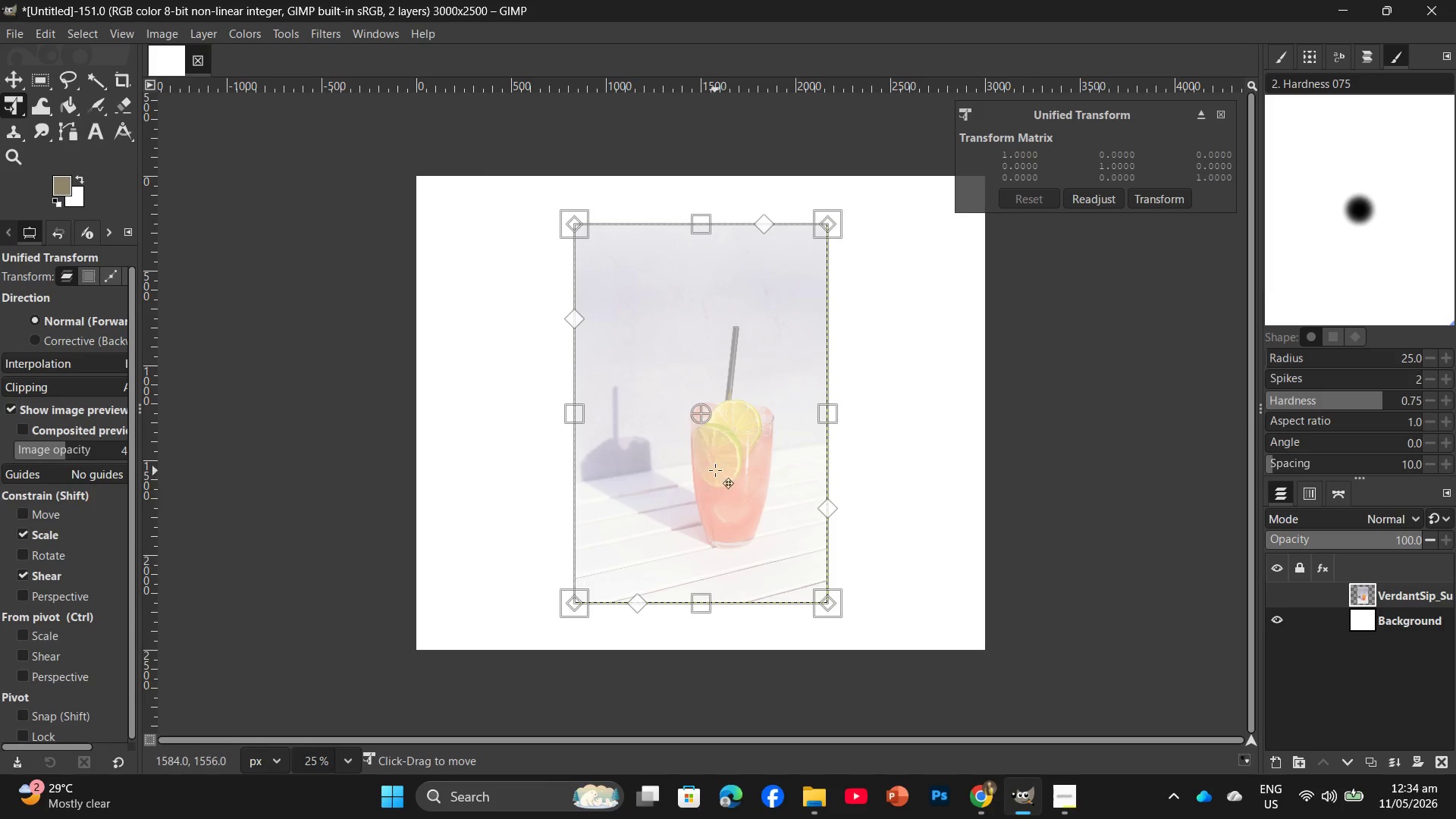 
left_click_drag(start_coordinate=[715, 470], to_coordinate=[873, 516])
 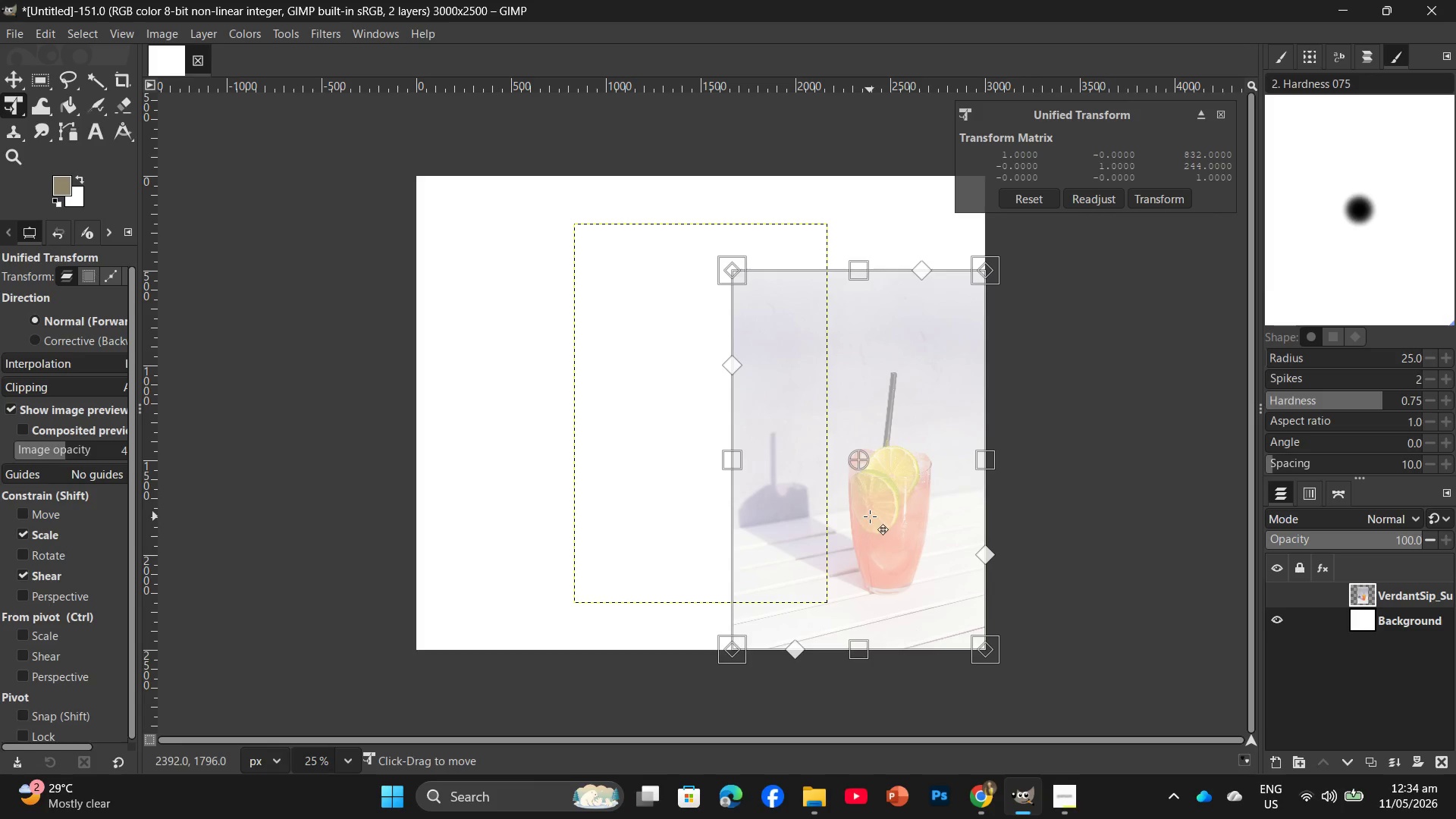 
key(Enter)
 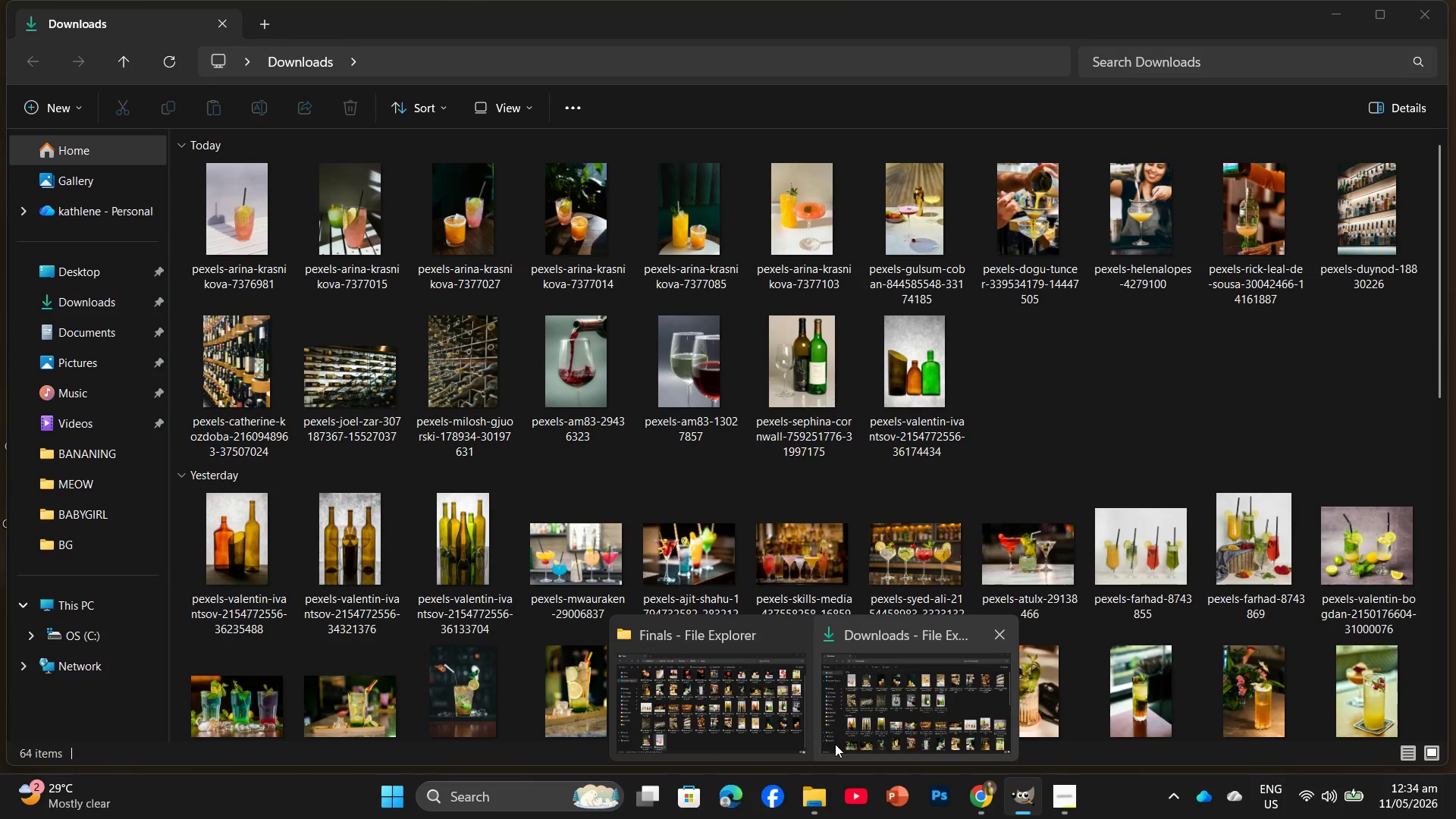 
wait(5.75)
 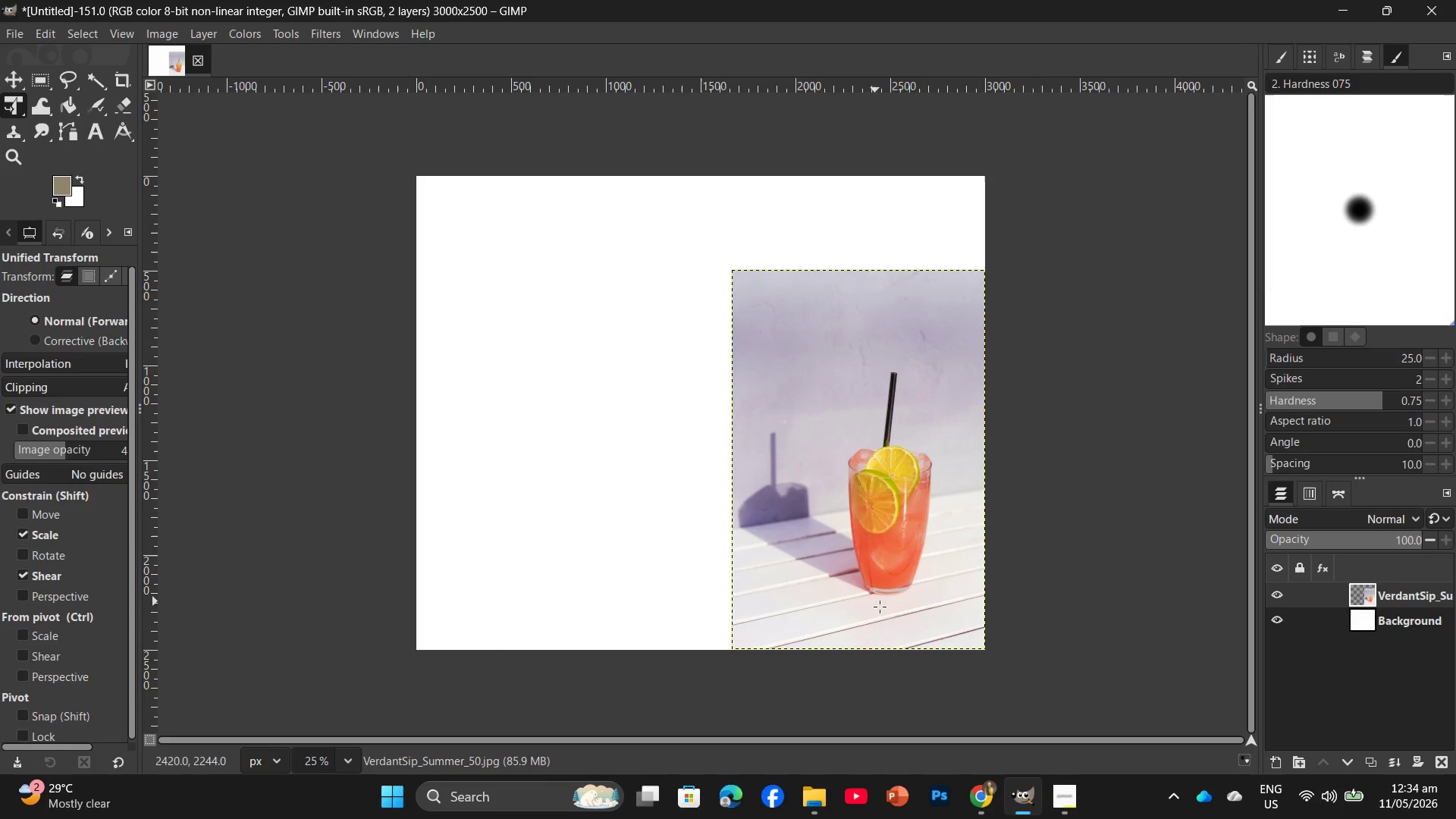 
left_click([835, 744])
 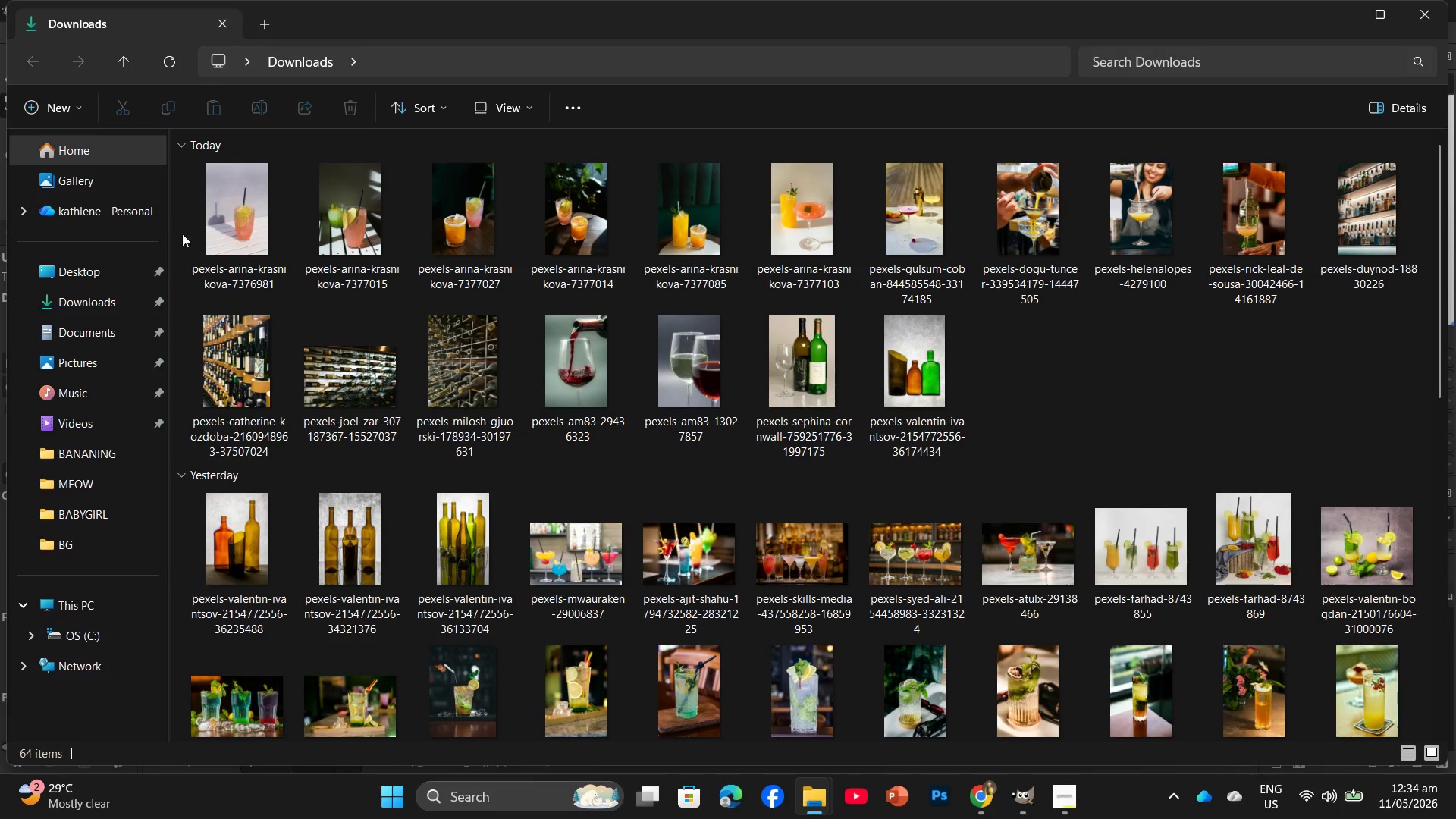 
left_click_drag(start_coordinate=[206, 199], to_coordinate=[639, 527])
 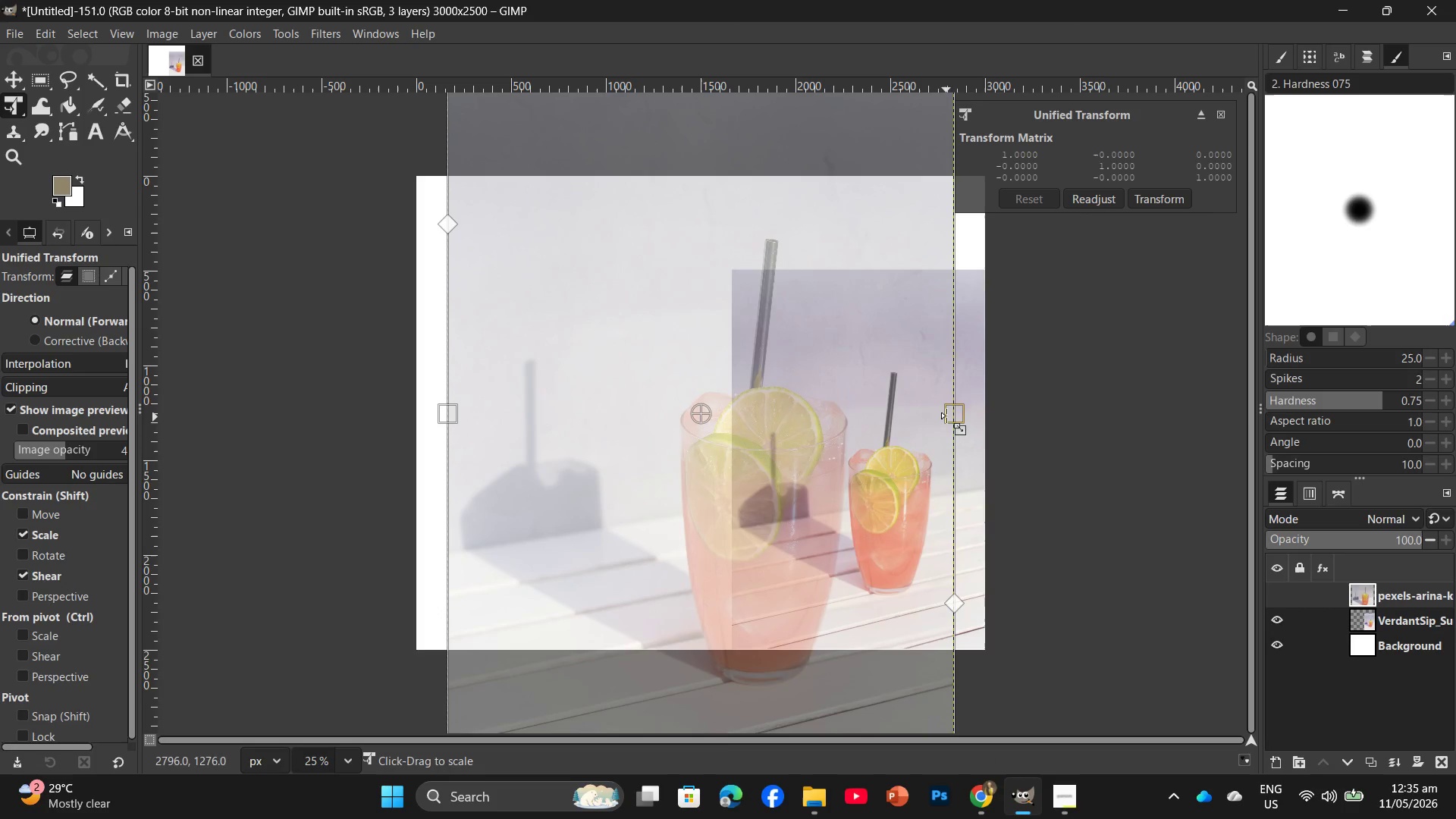 
left_click_drag(start_coordinate=[952, 413], to_coordinate=[716, 475])
 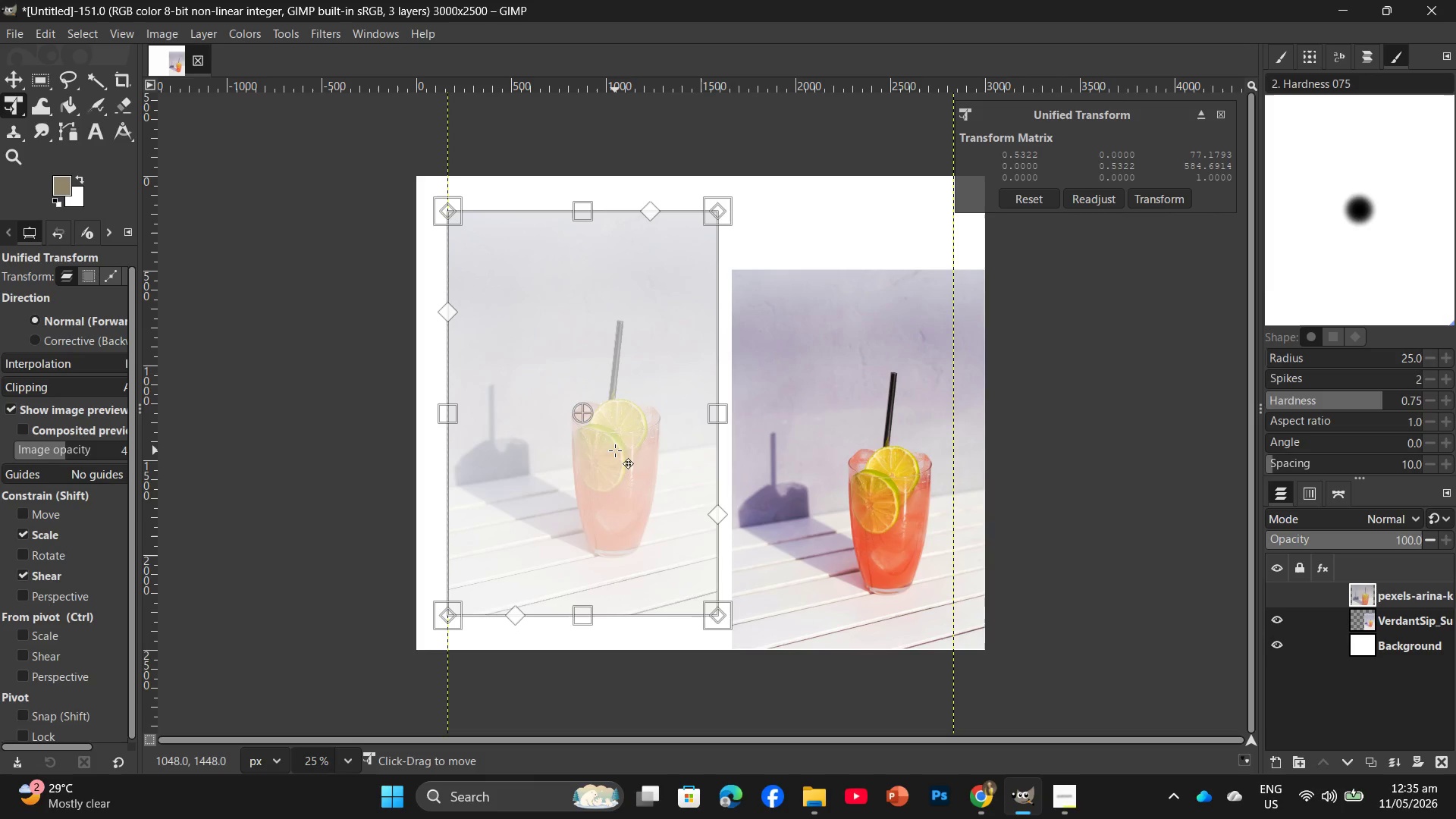 
left_click_drag(start_coordinate=[615, 450], to_coordinate=[597, 486])
 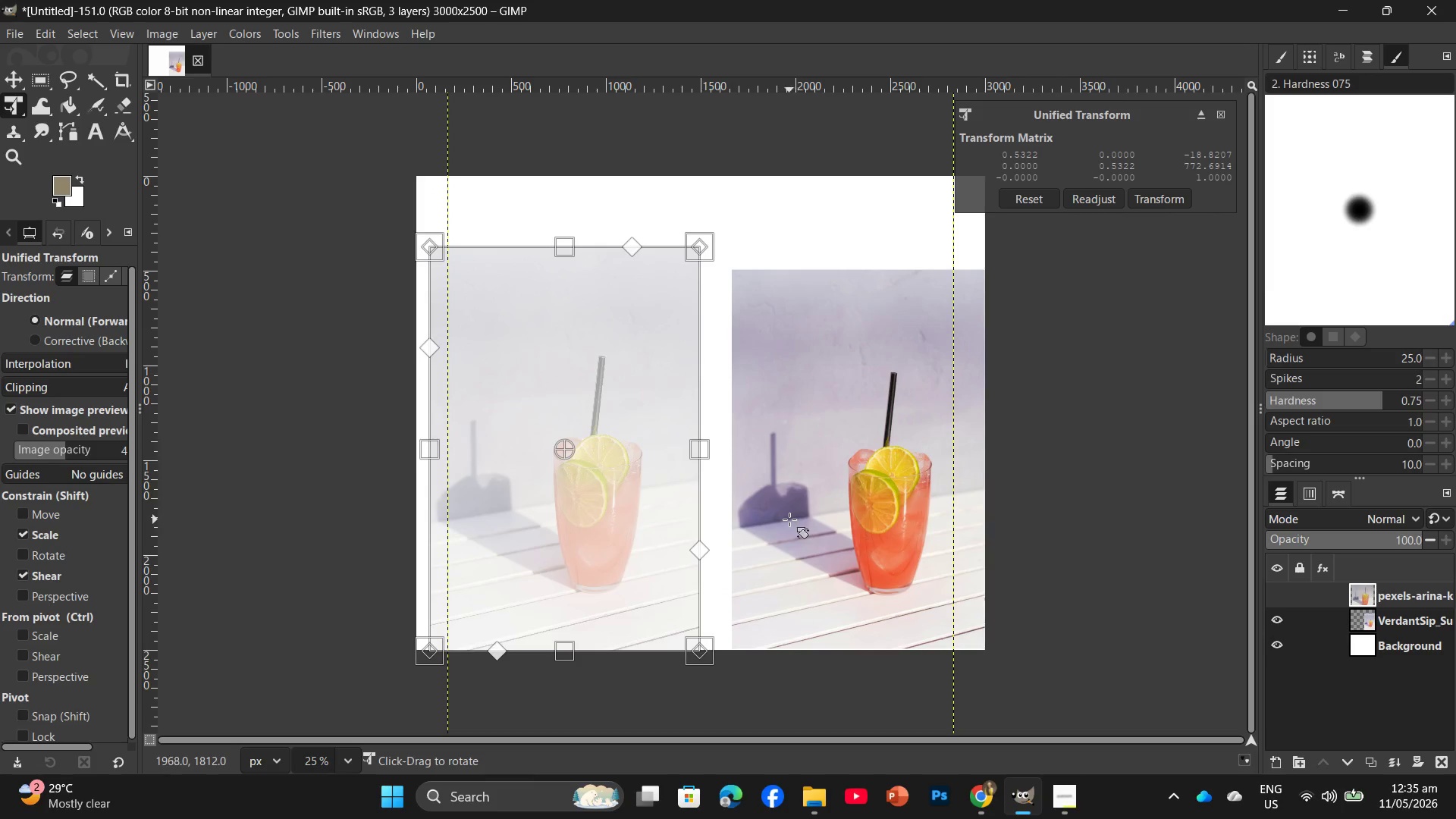 
key(Enter)
 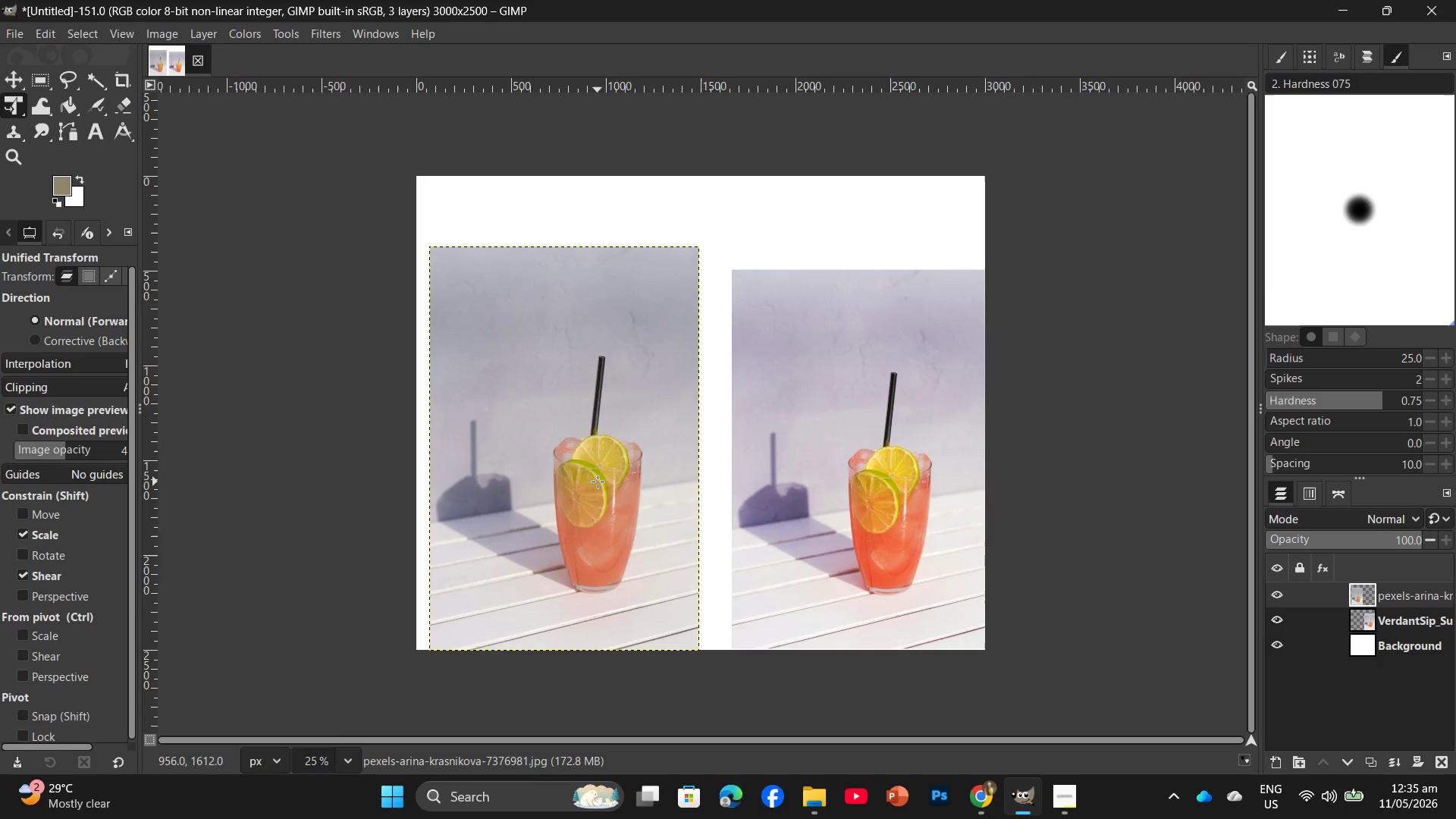 
left_click([608, 484])
 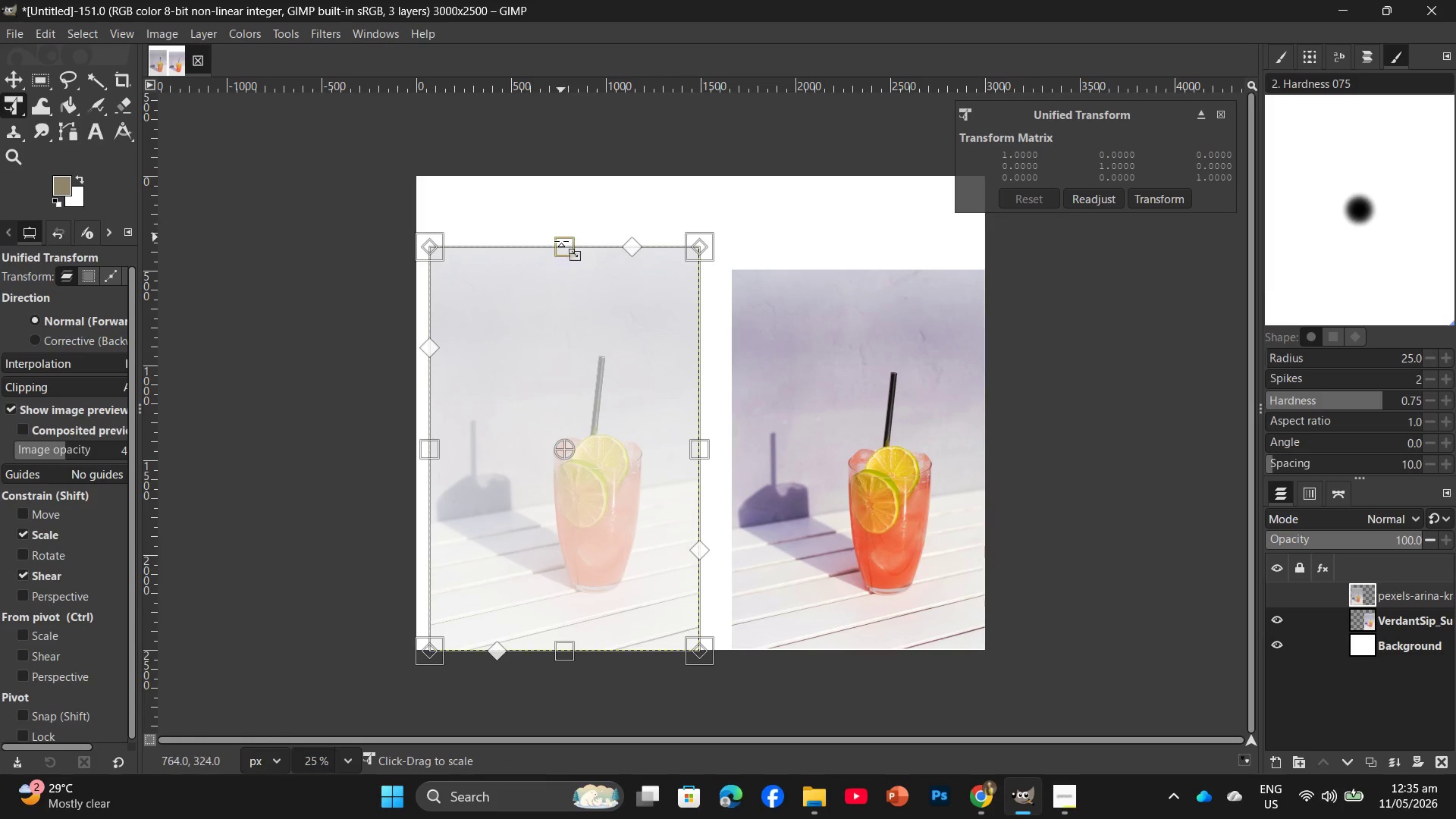 
left_click_drag(start_coordinate=[561, 245], to_coordinate=[559, 190])
 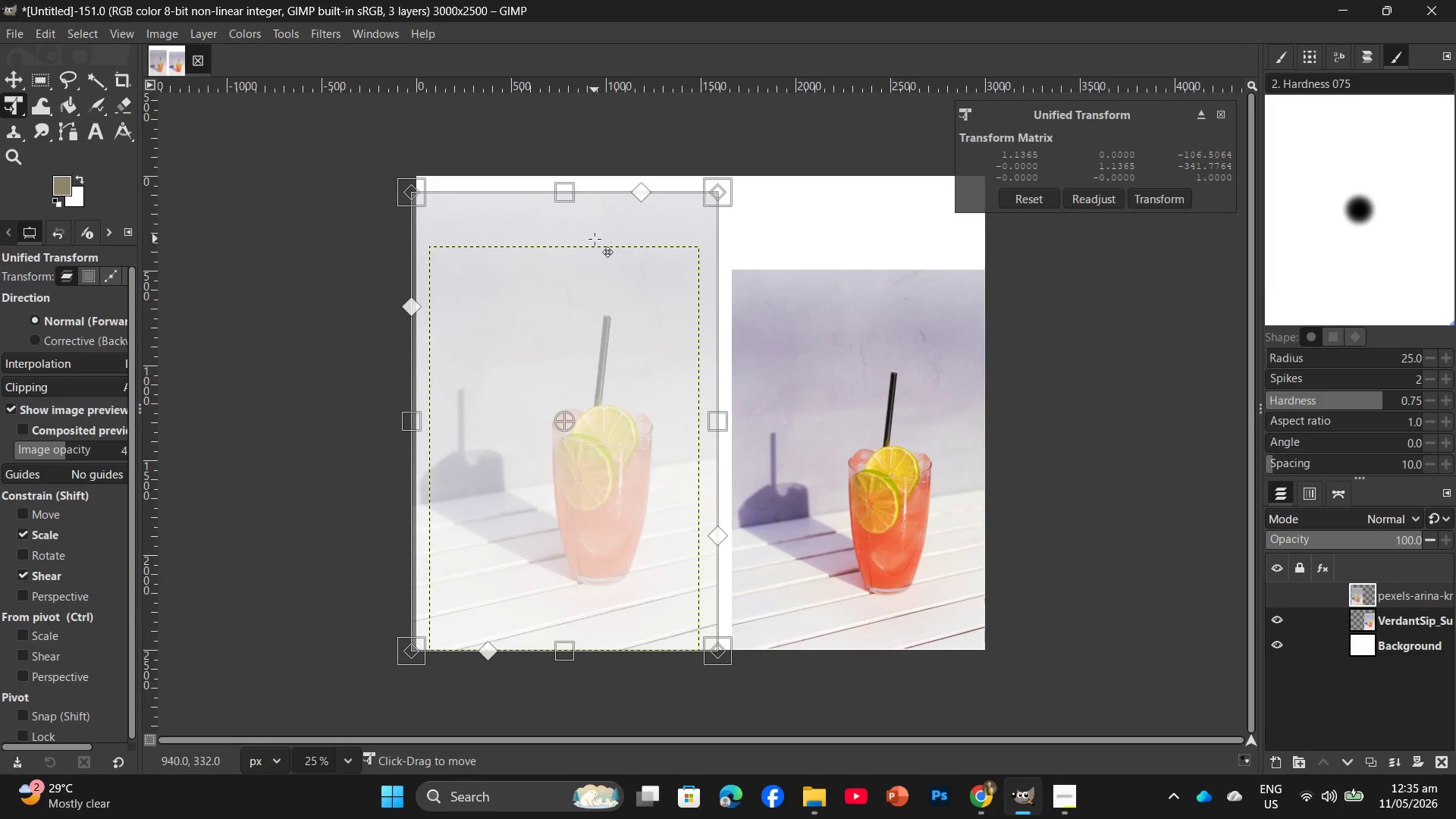 
left_click_drag(start_coordinate=[600, 237], to_coordinate=[612, 228])
 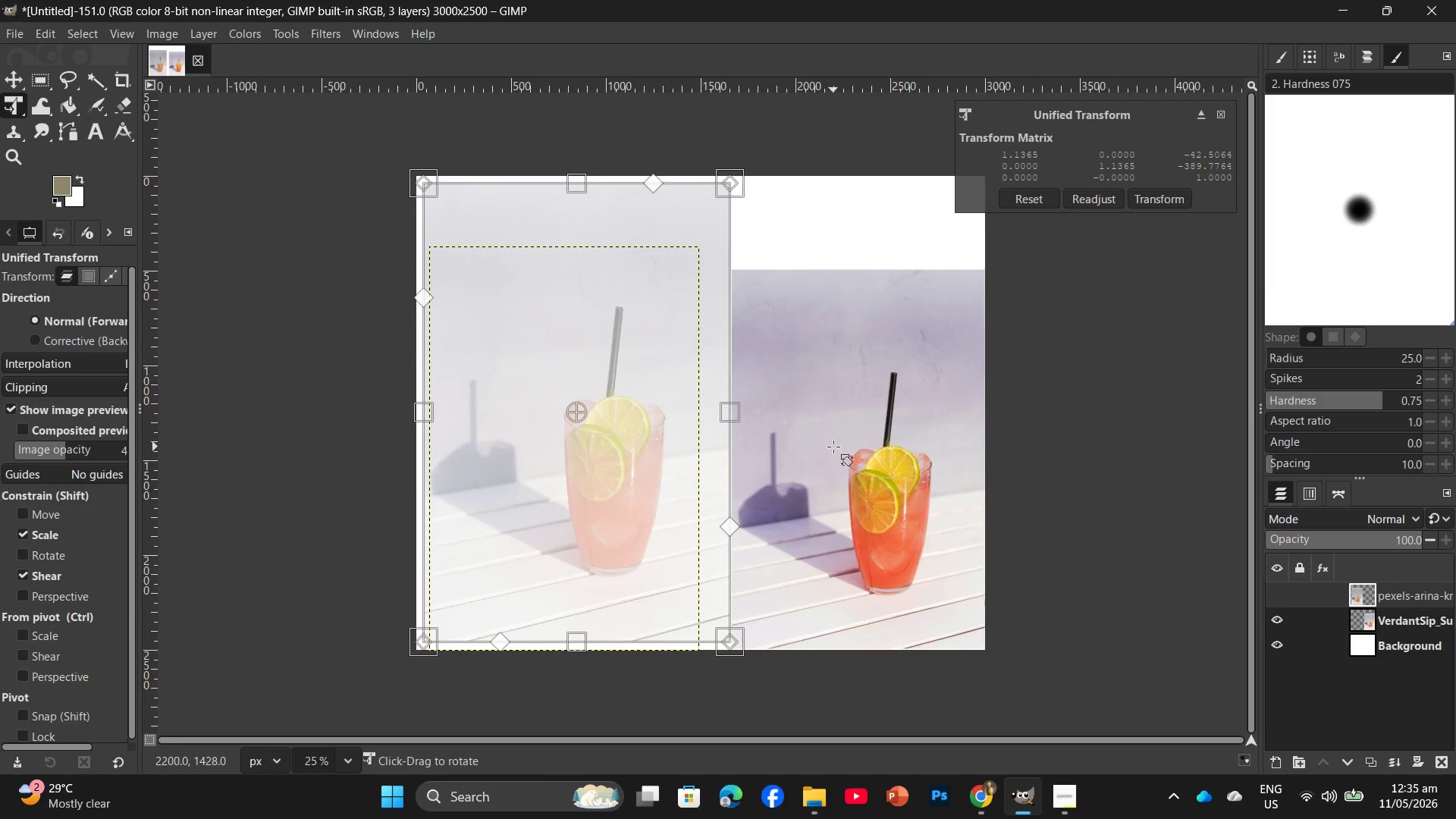 
left_click([833, 447])
 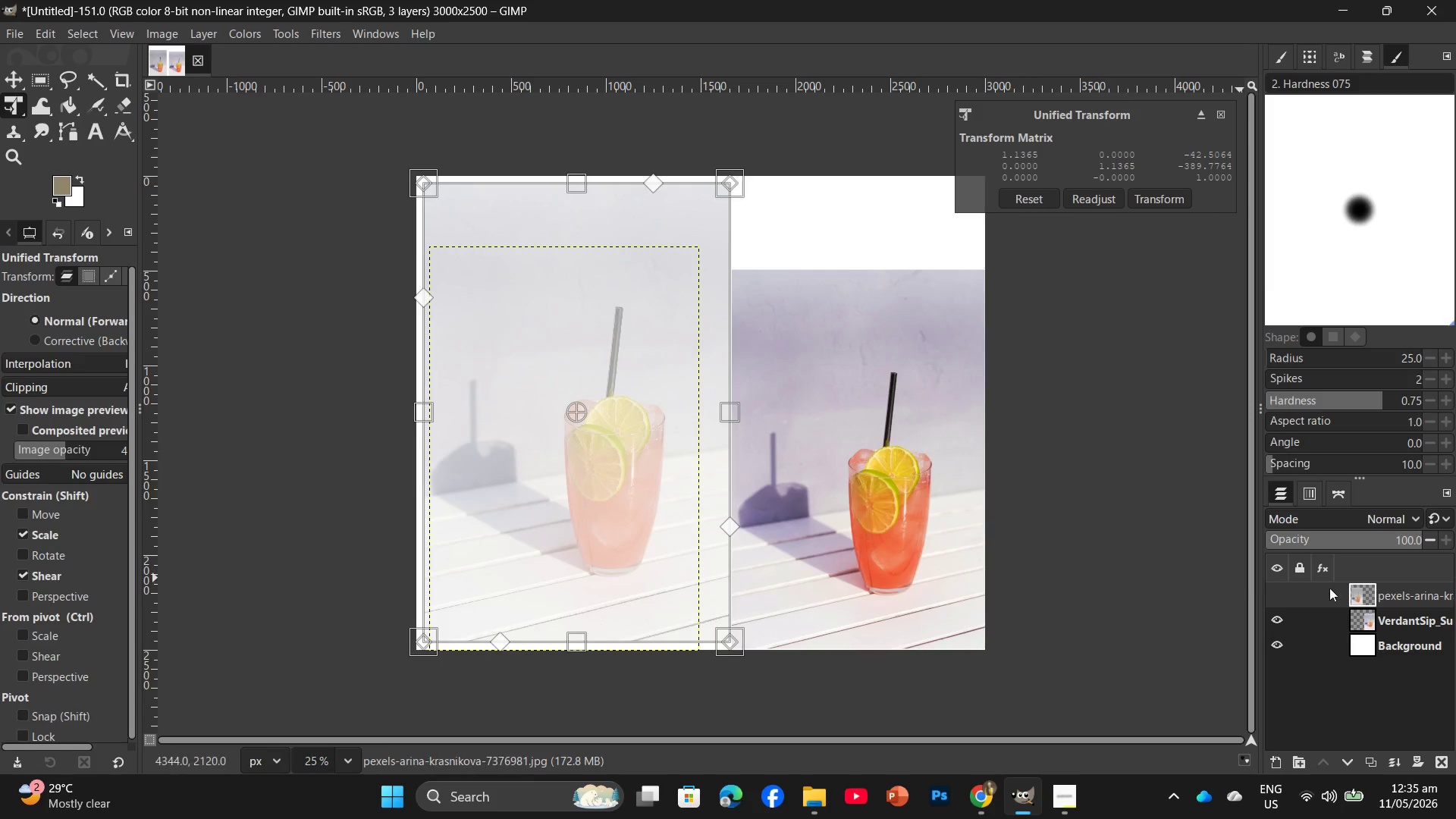 
left_click([1423, 619])
 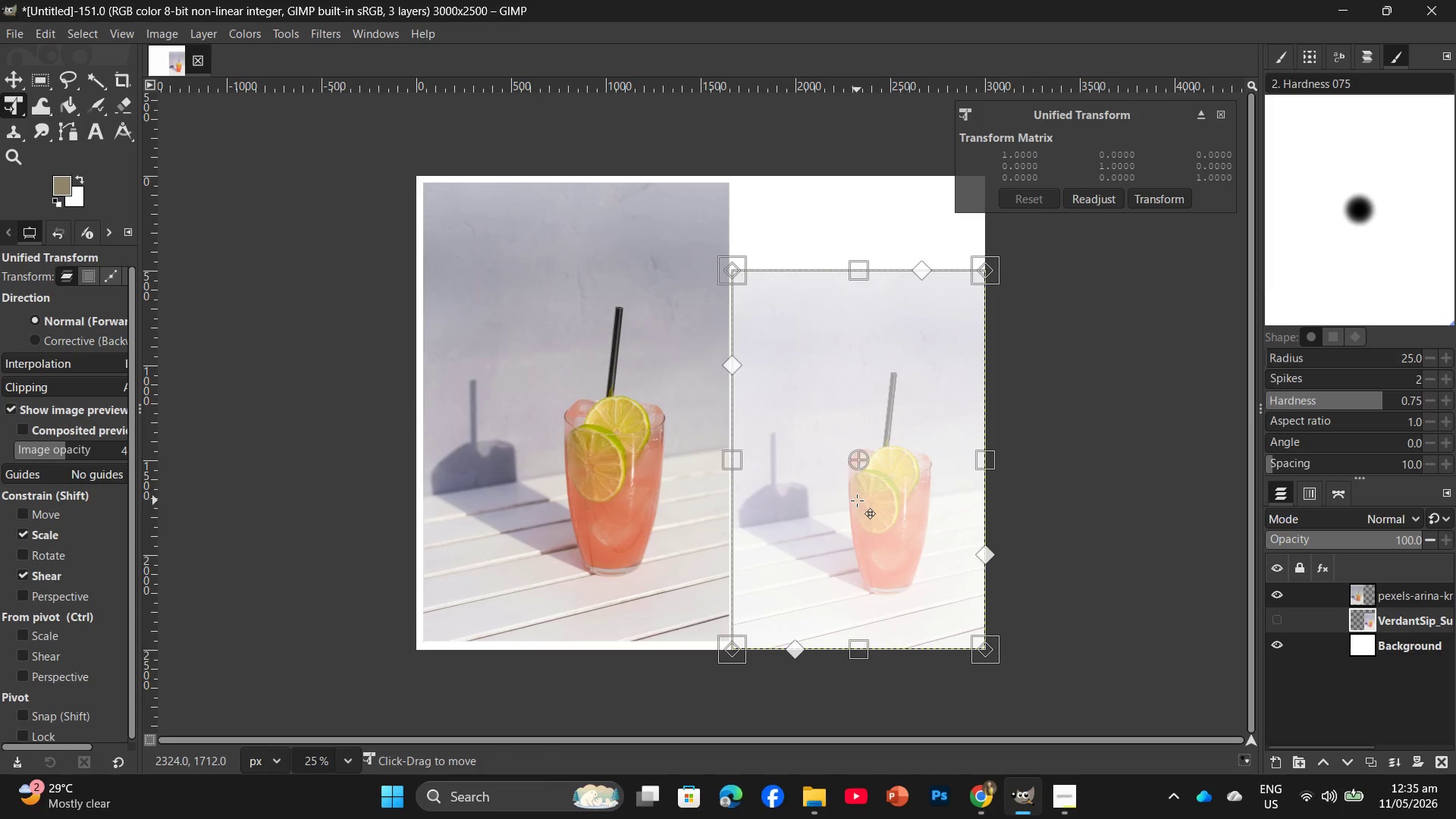 
left_click([857, 500])
 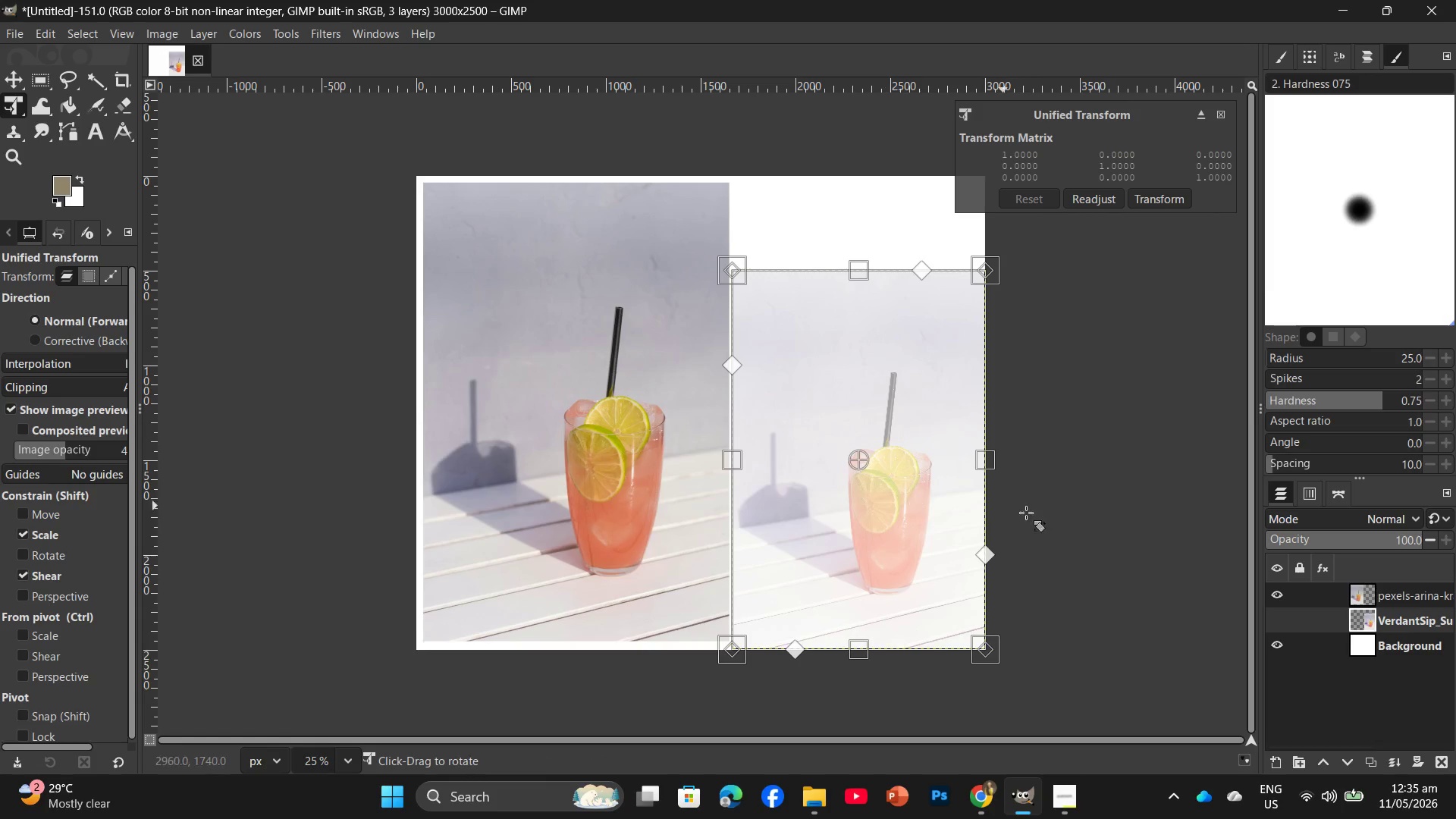 
left_click([1100, 522])
 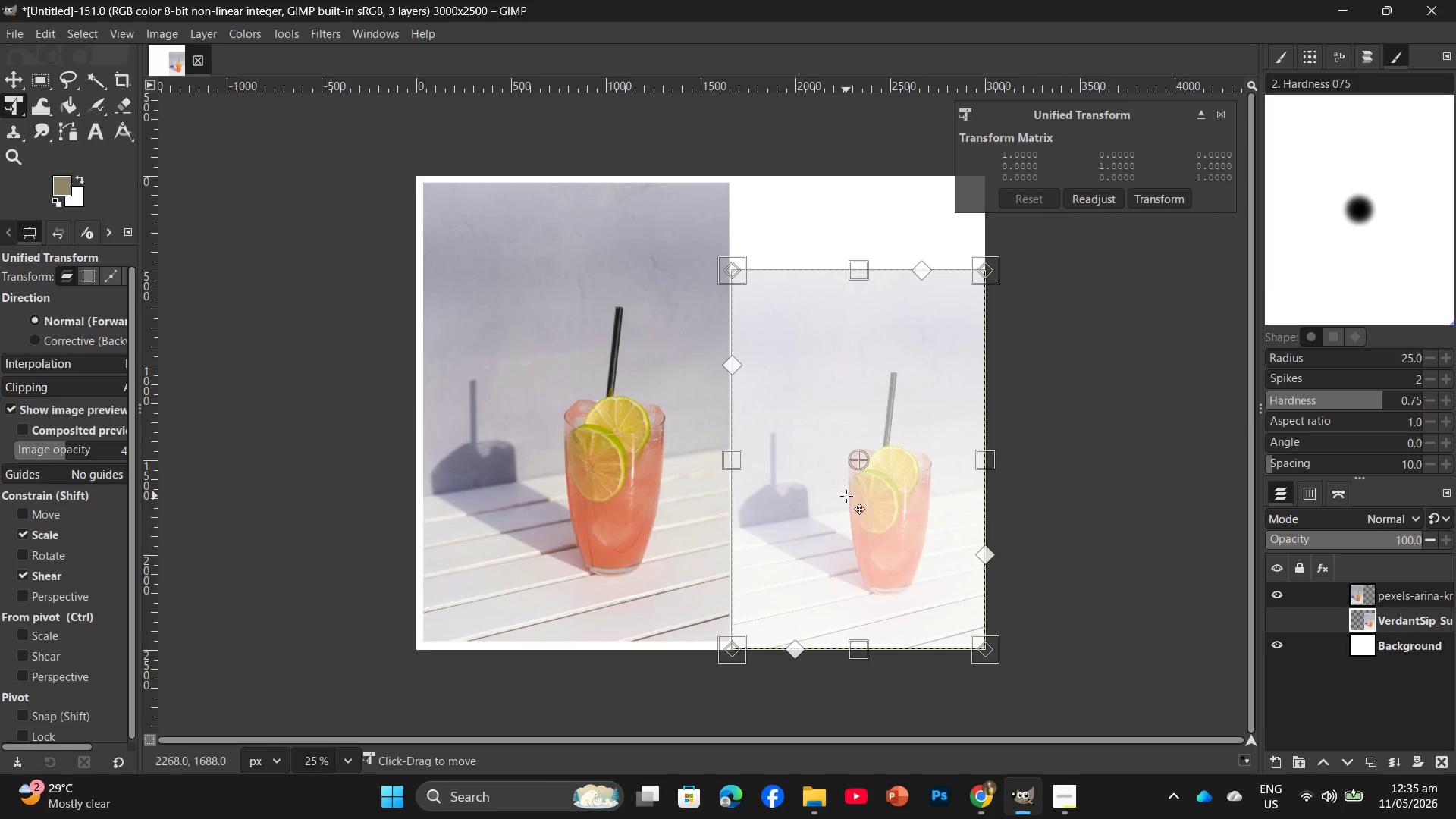 
left_click_drag(start_coordinate=[846, 496], to_coordinate=[849, 488])
 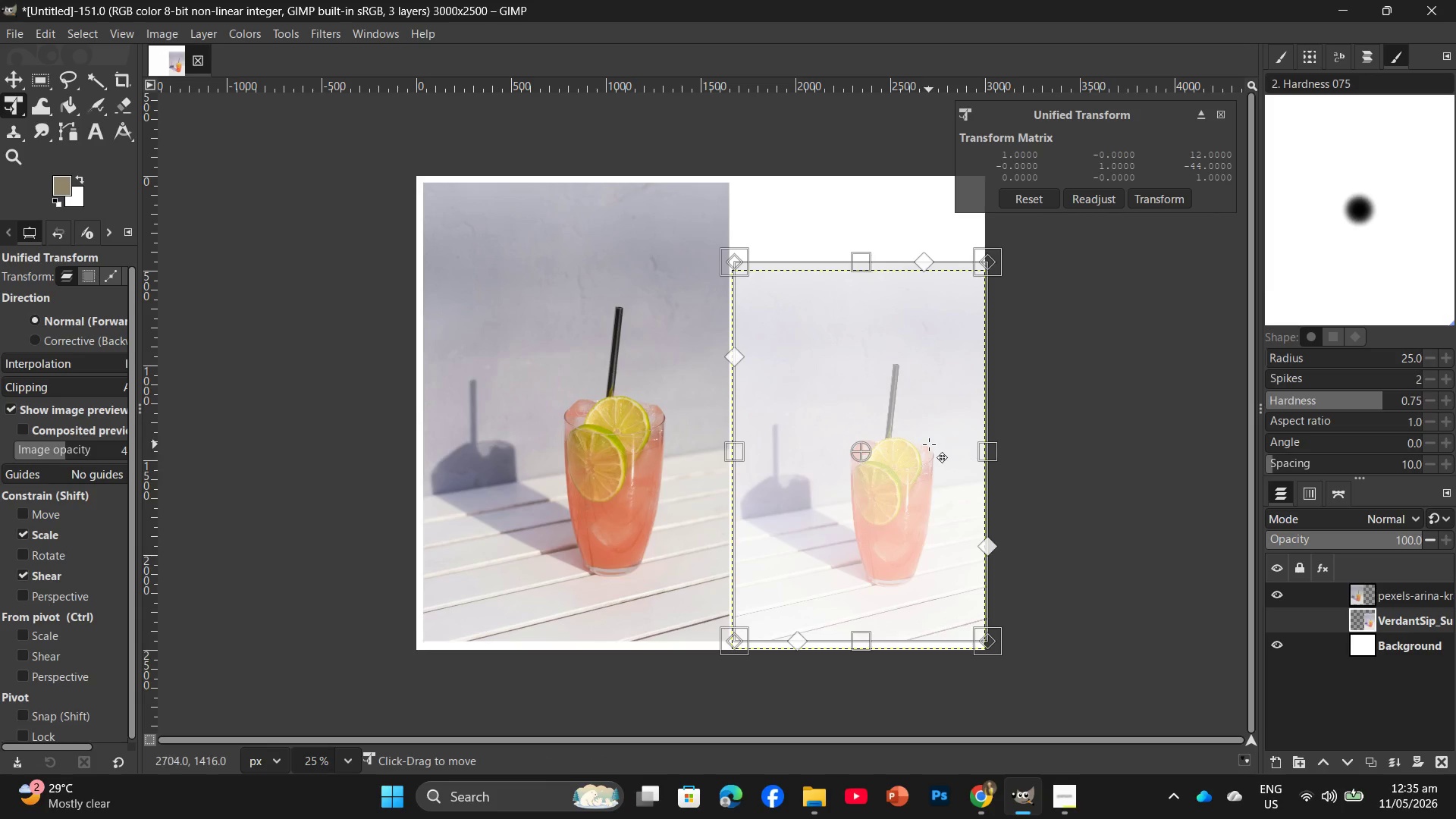 
left_click_drag(start_coordinate=[918, 444], to_coordinate=[915, 445])
 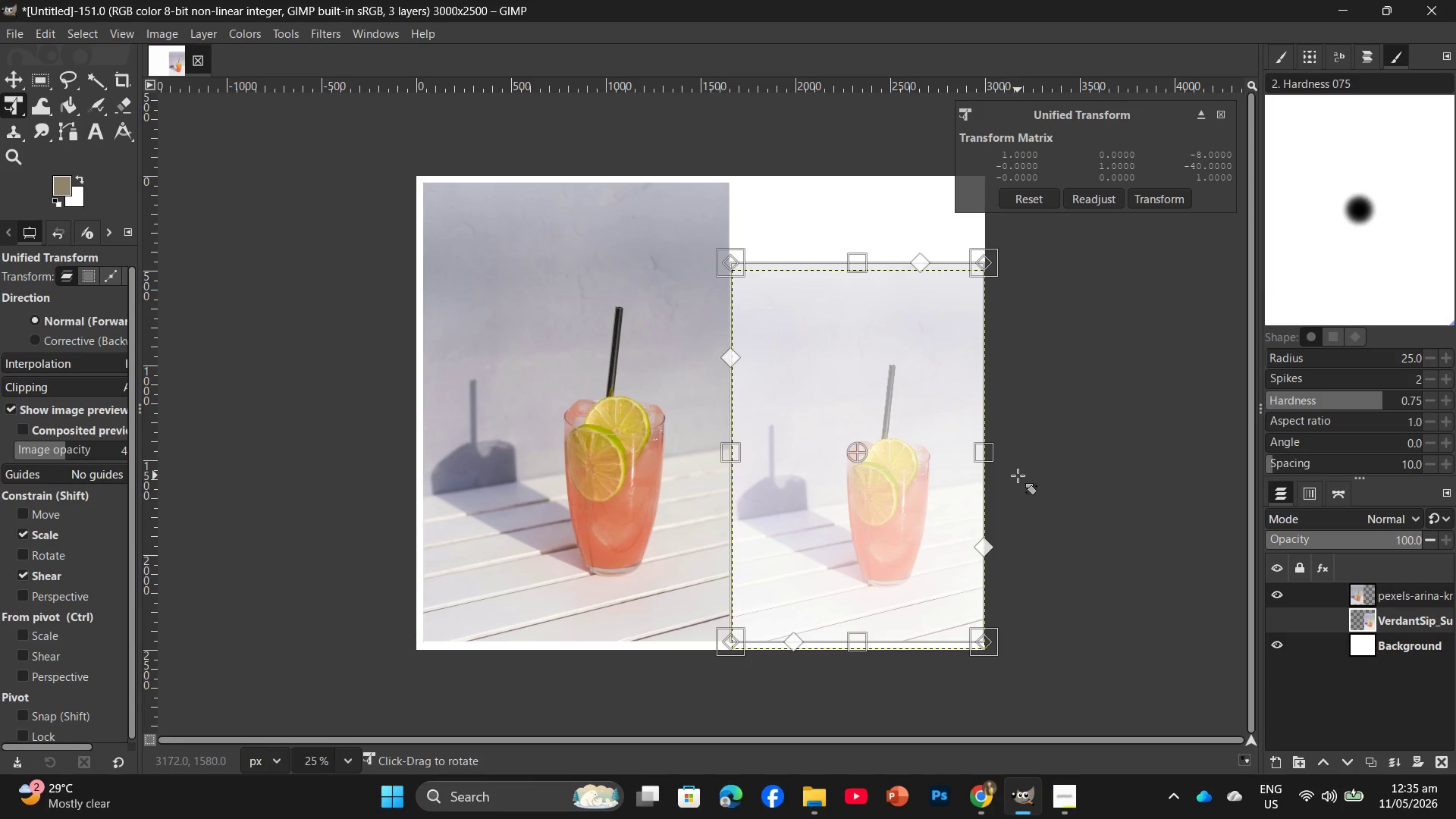 
key(Enter)
 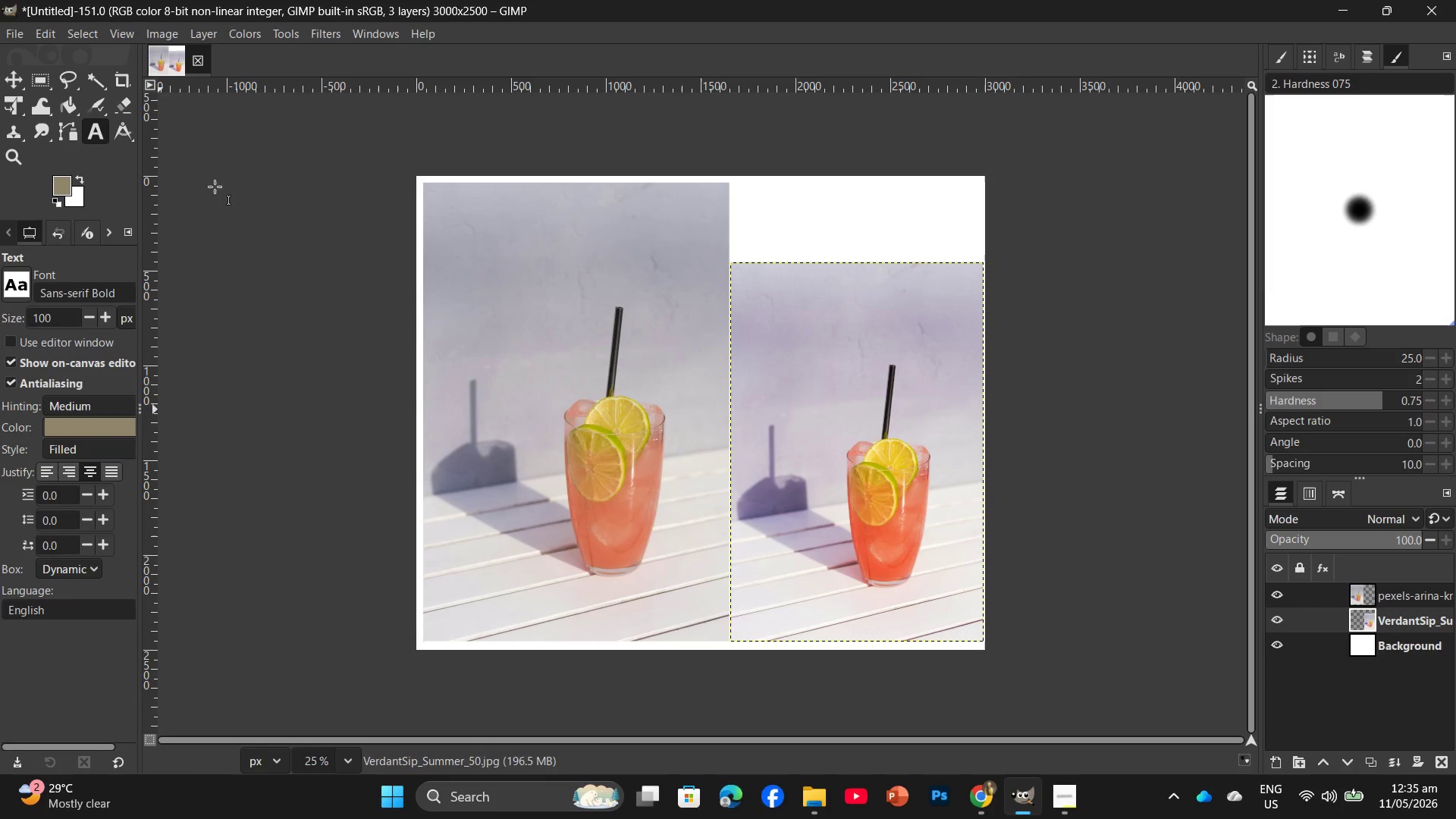 
wait(5.05)
 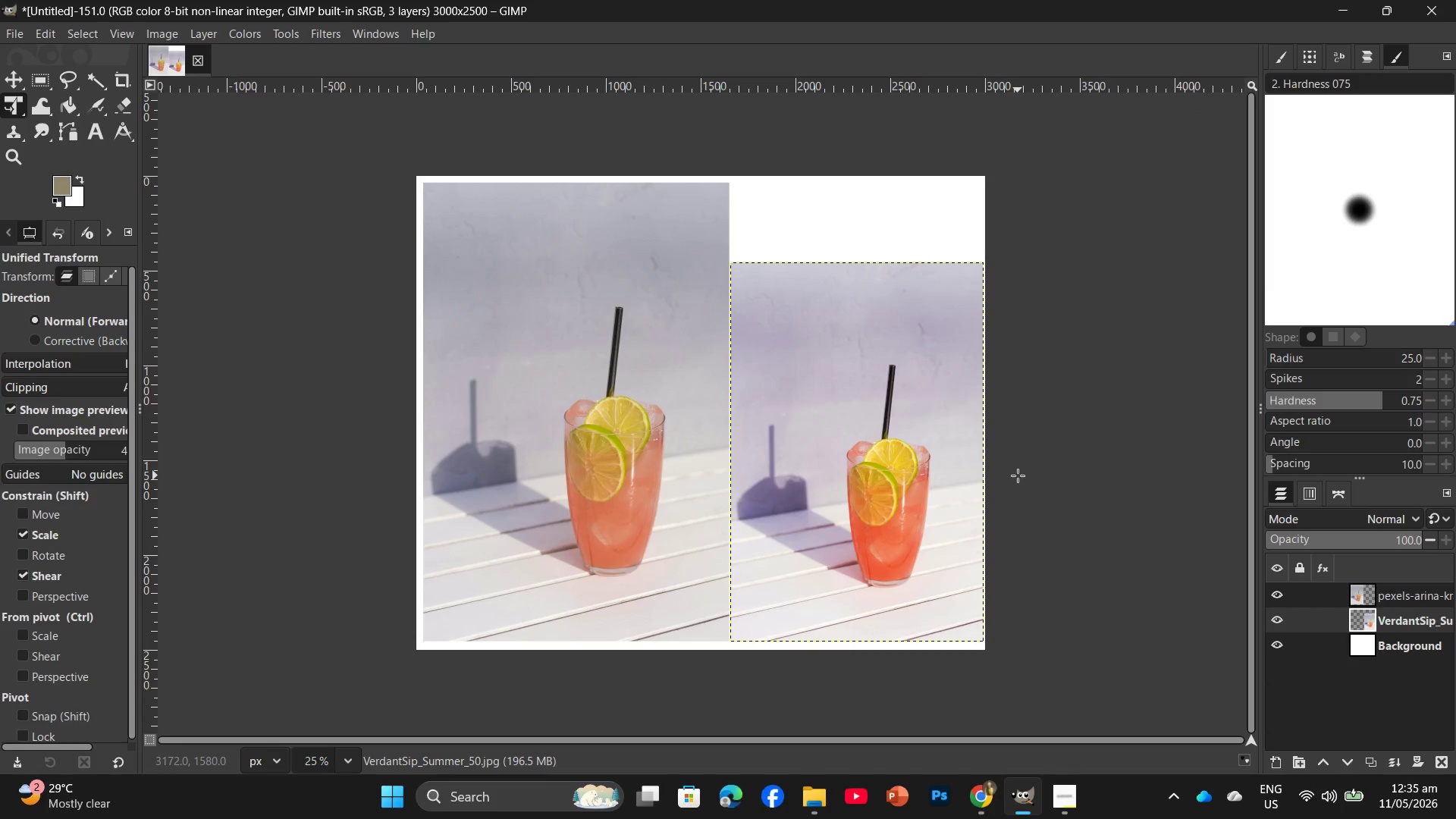 
left_click_drag(start_coordinate=[480, 209], to_coordinate=[698, 274])
 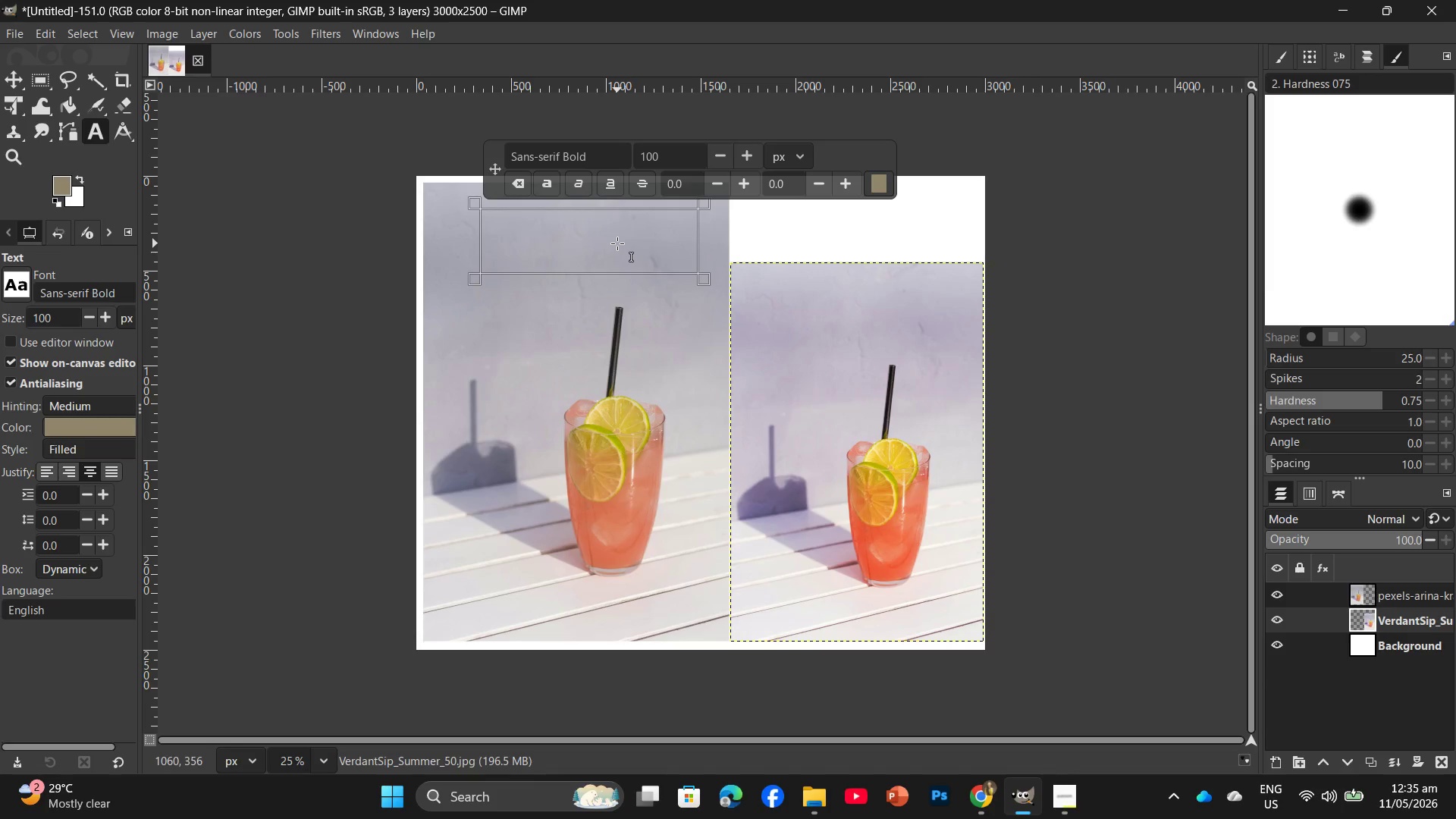 
type(BEFORE)
 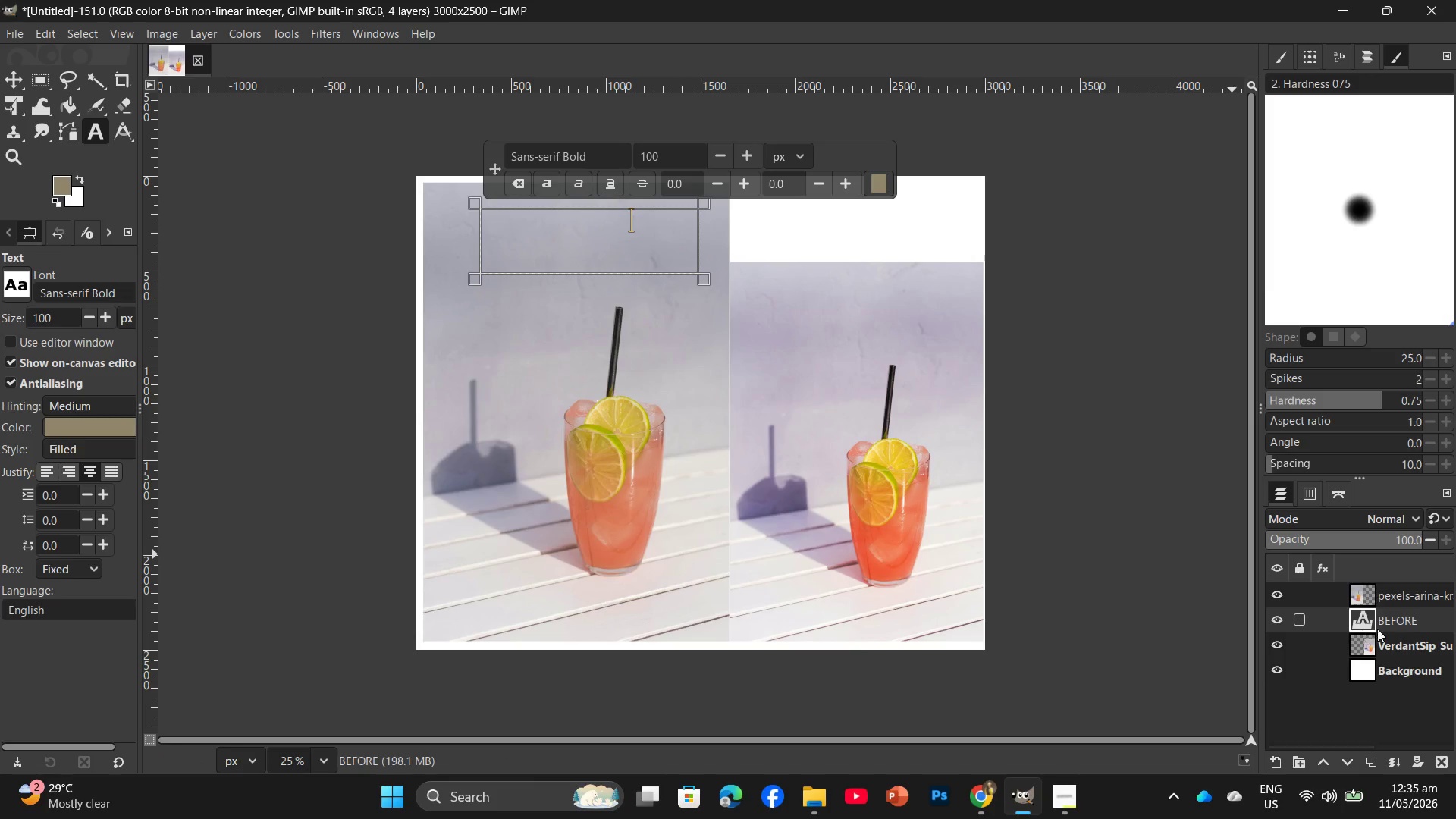 
left_click_drag(start_coordinate=[1442, 618], to_coordinate=[1440, 591])
 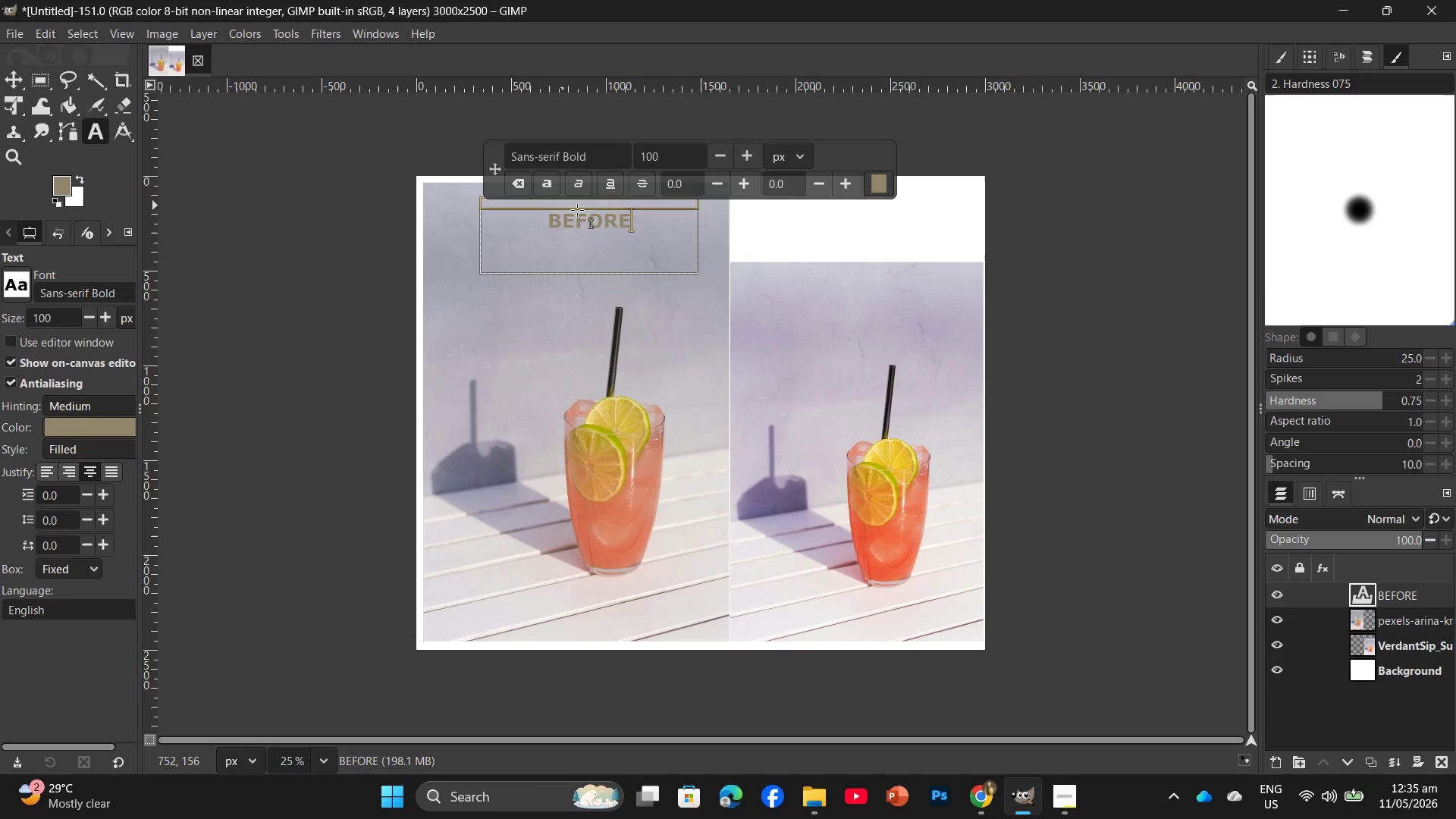 
double_click([613, 221])
 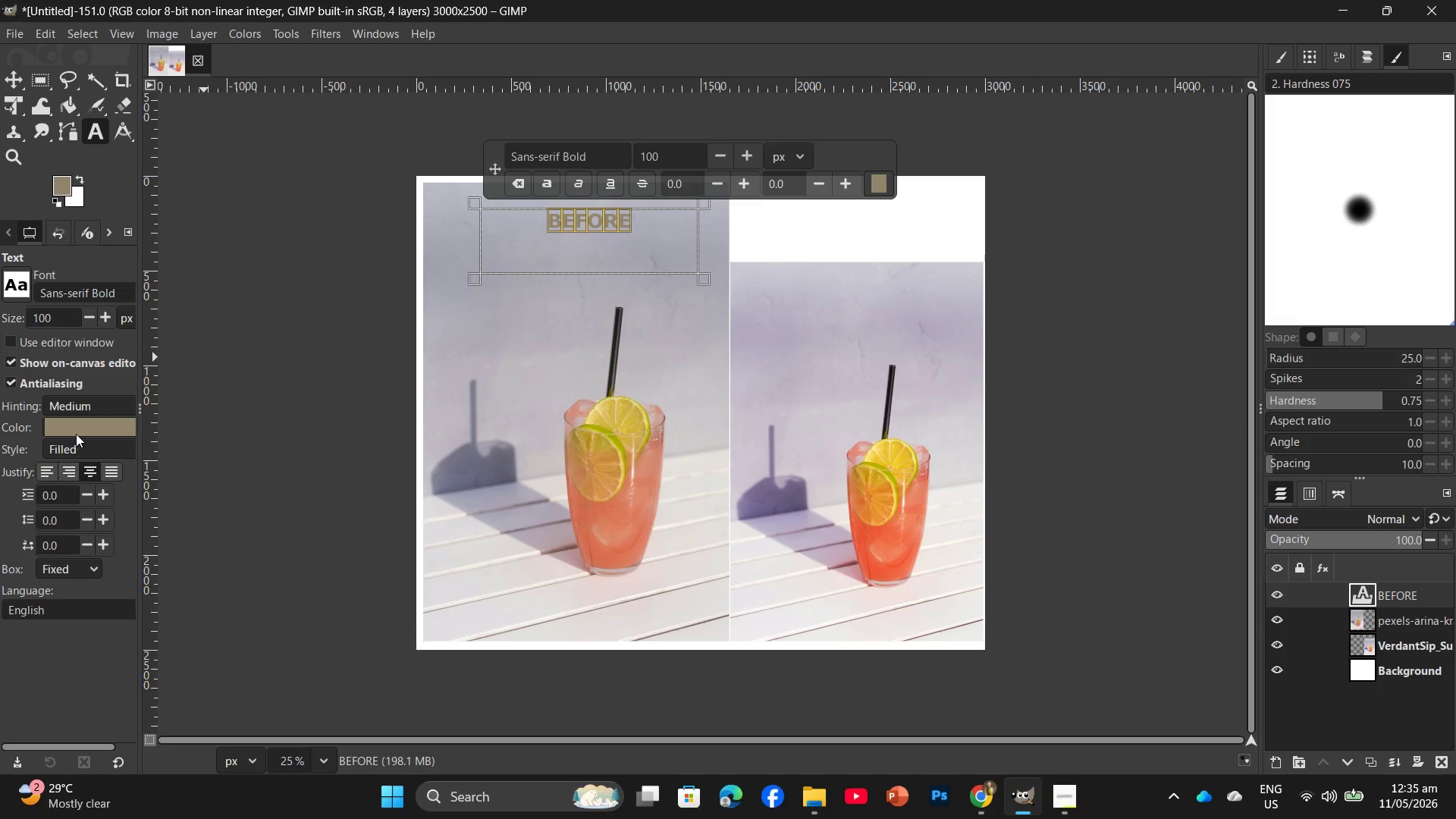 
left_click([85, 422])
 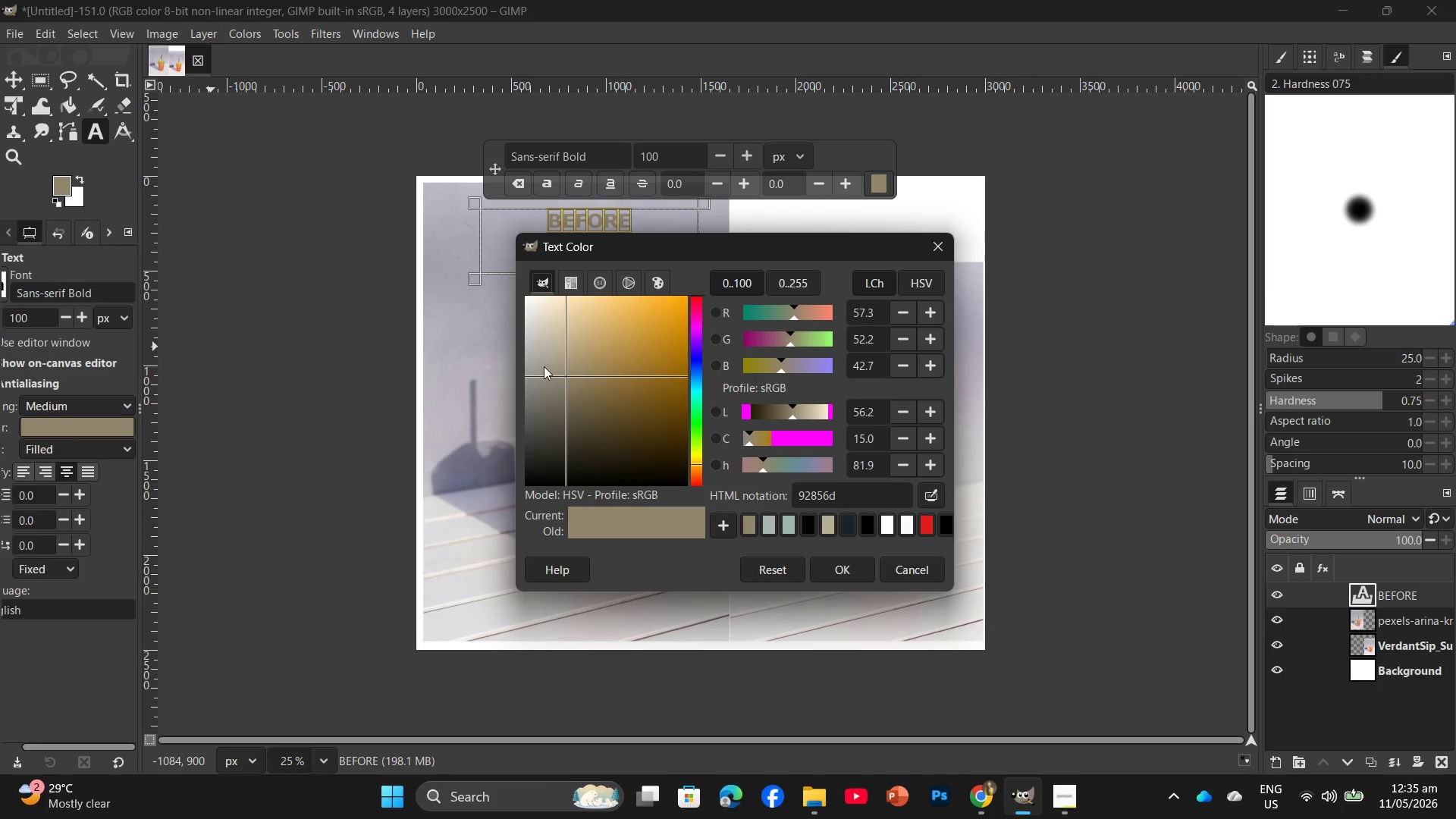 
left_click_drag(start_coordinate=[584, 375], to_coordinate=[522, 531])
 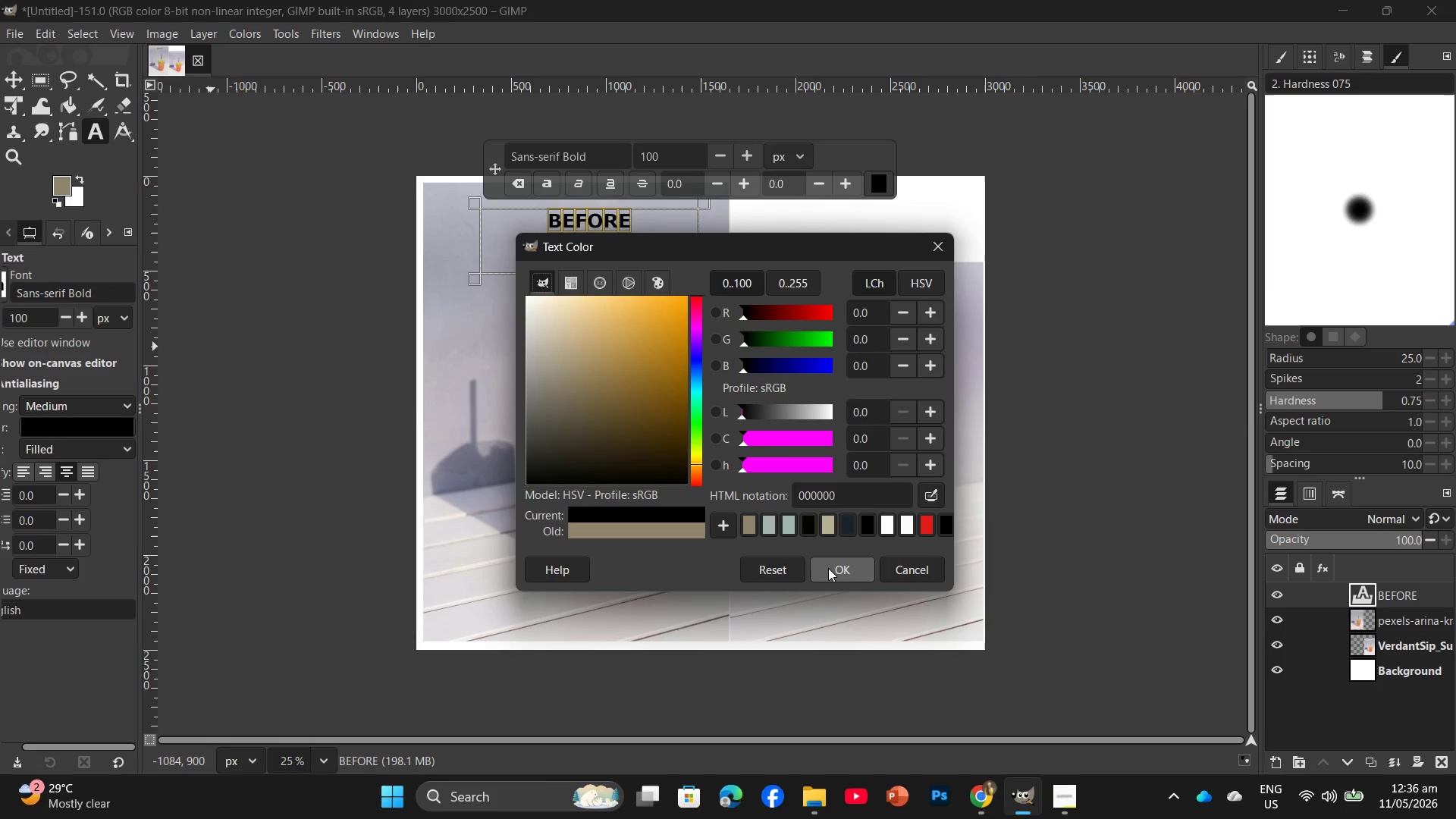 
left_click([828, 568])
 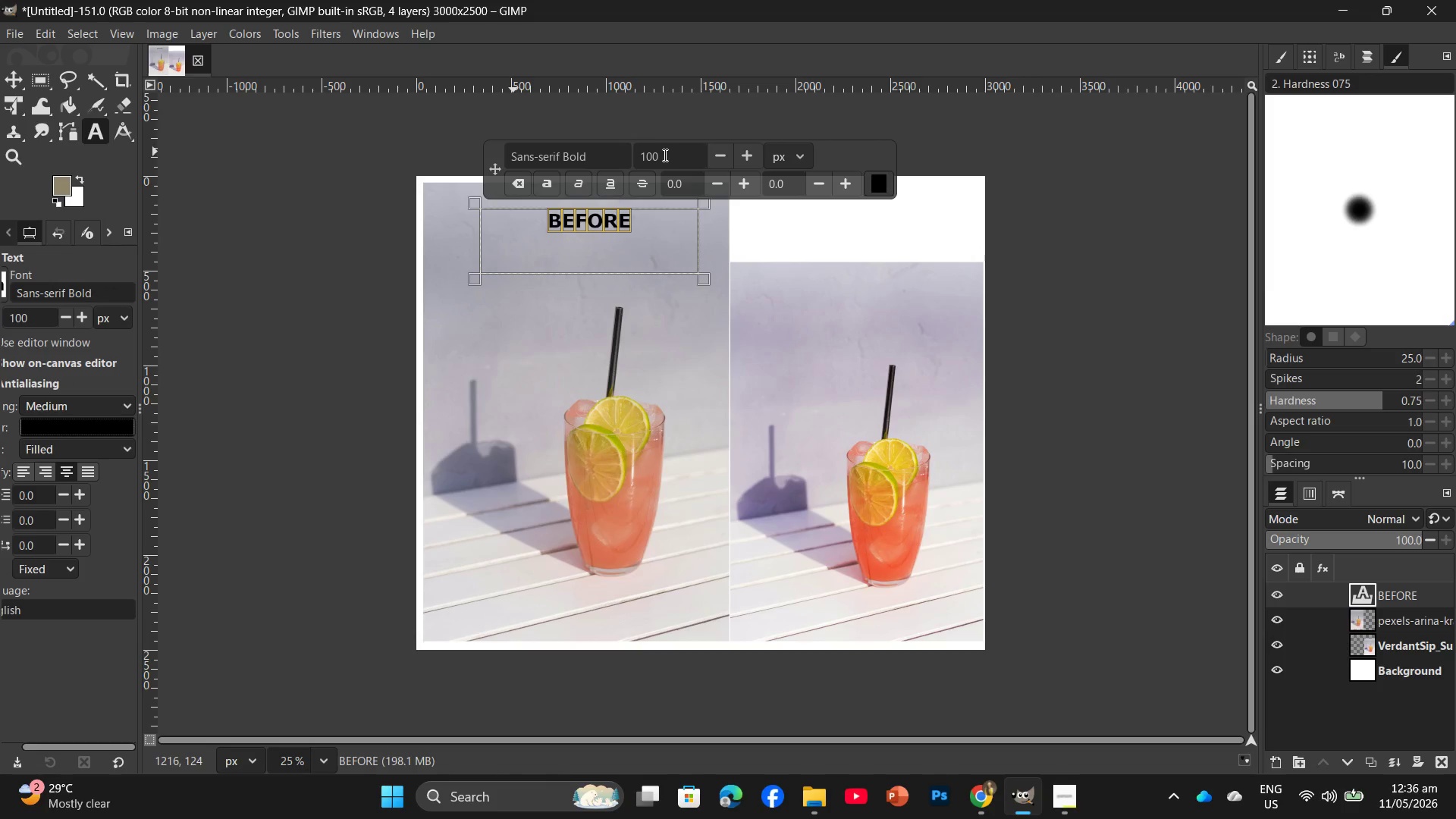 
double_click([664, 155])
 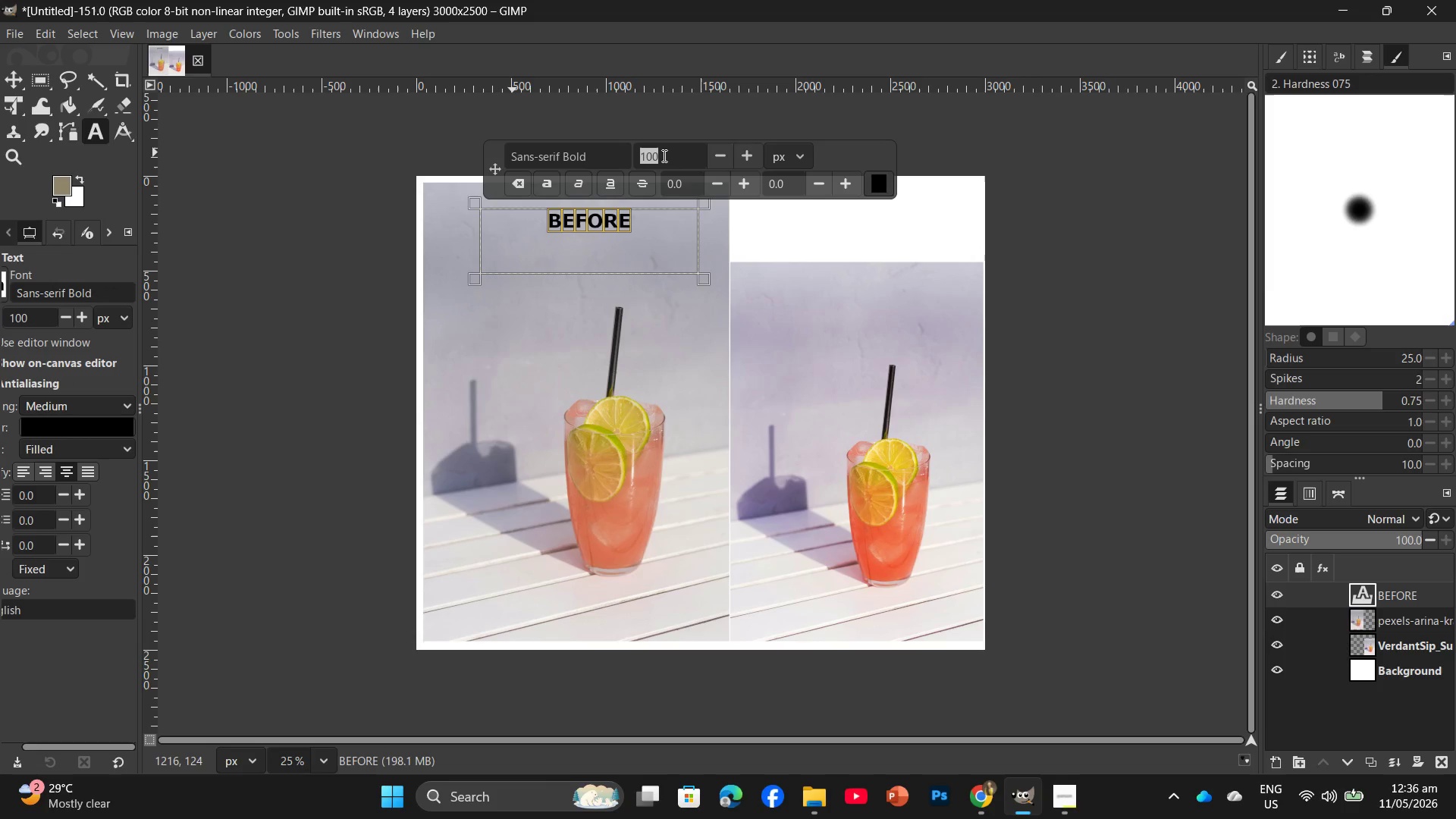 
key(Numpad2)
 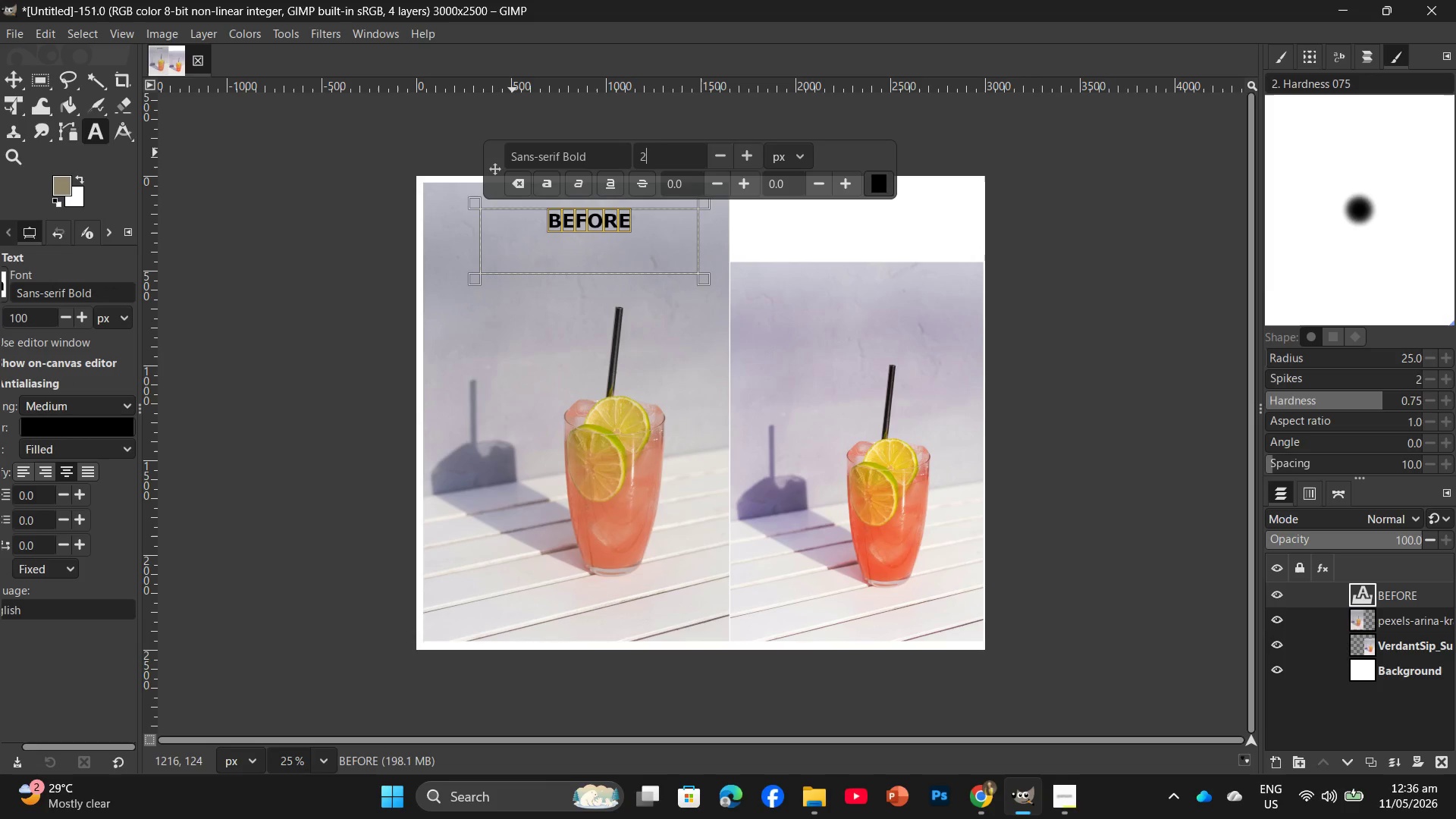 
key(Numpad0)
 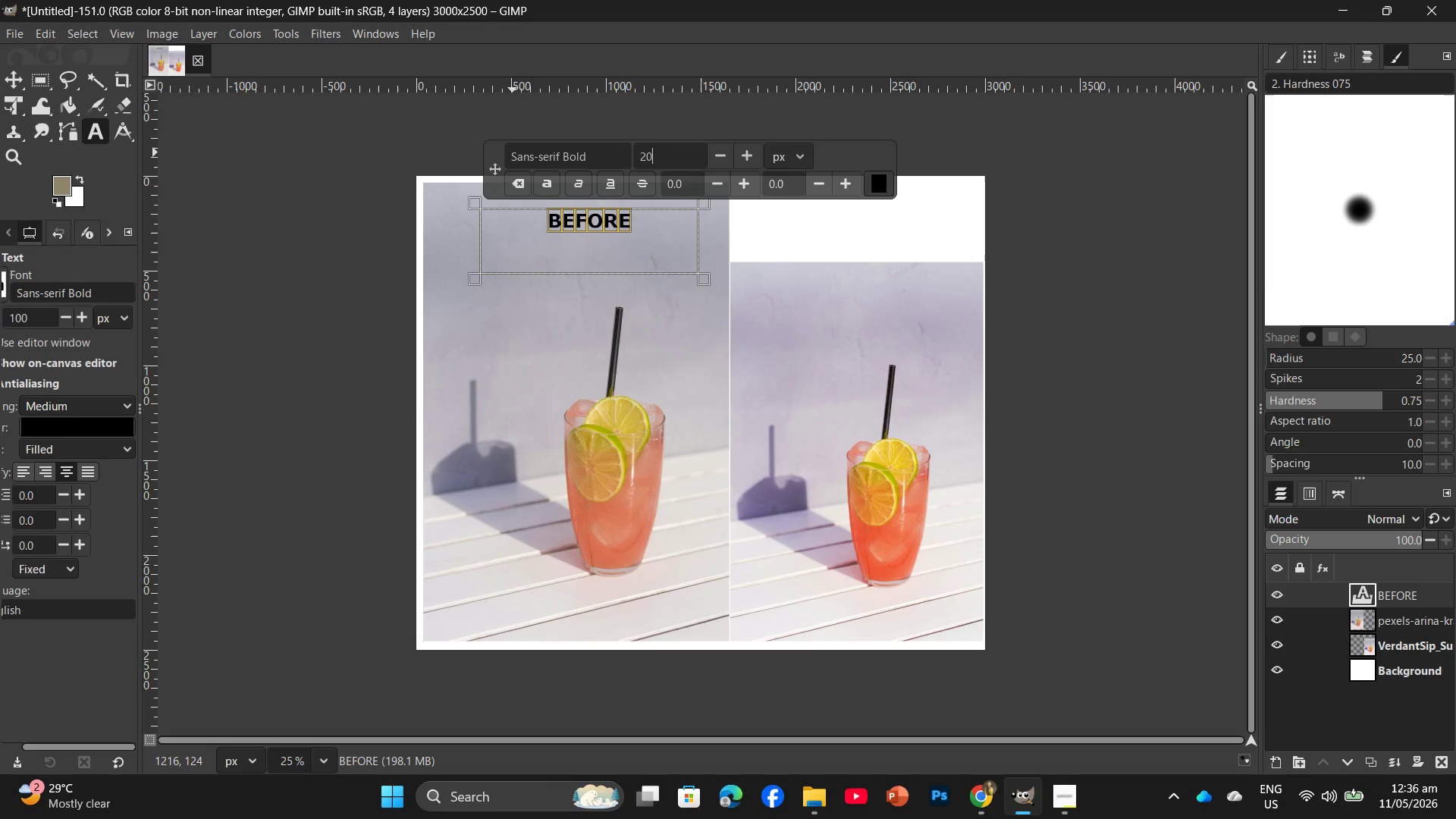 
key(Numpad0)
 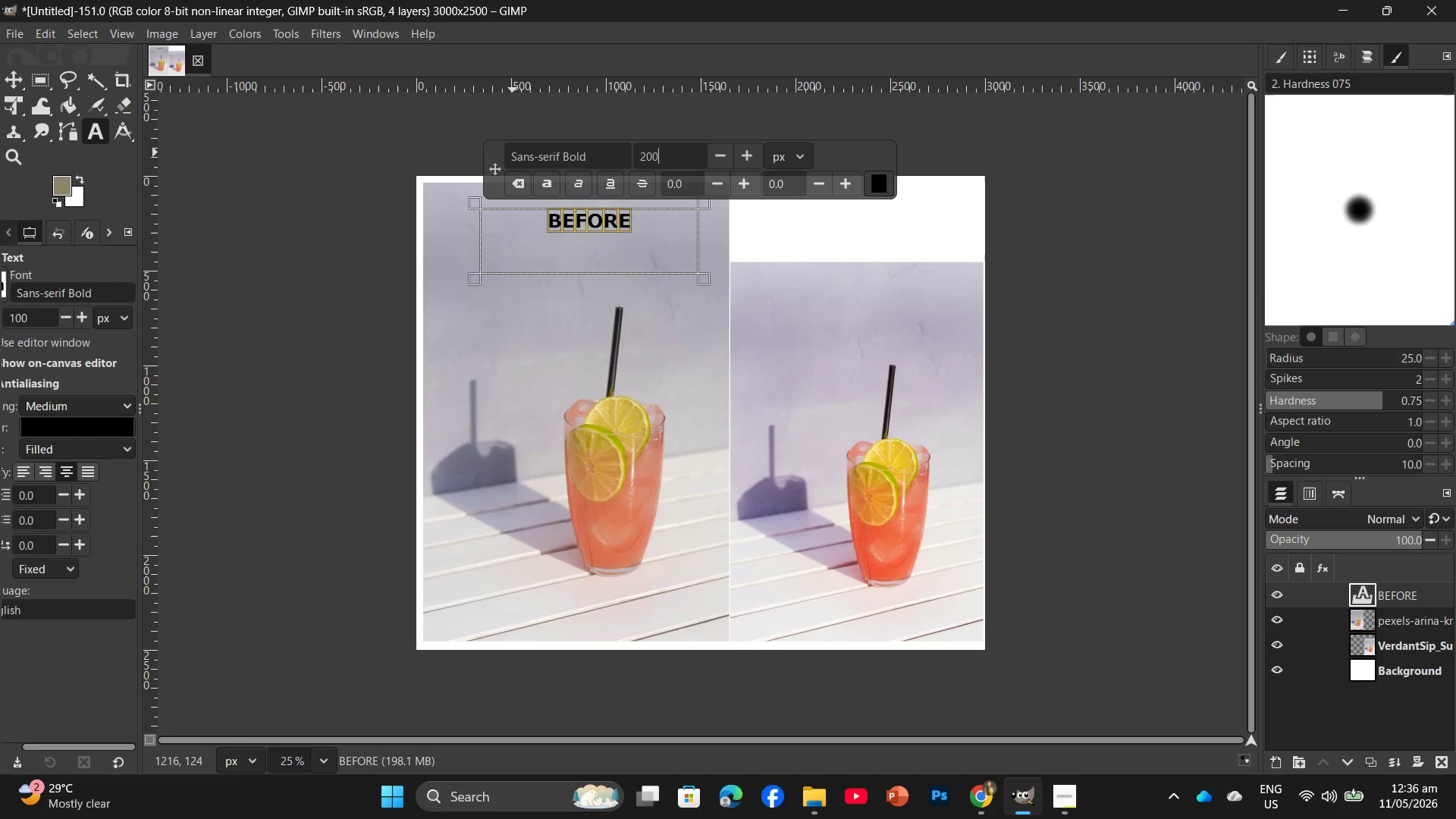 
key(Numpad0)
 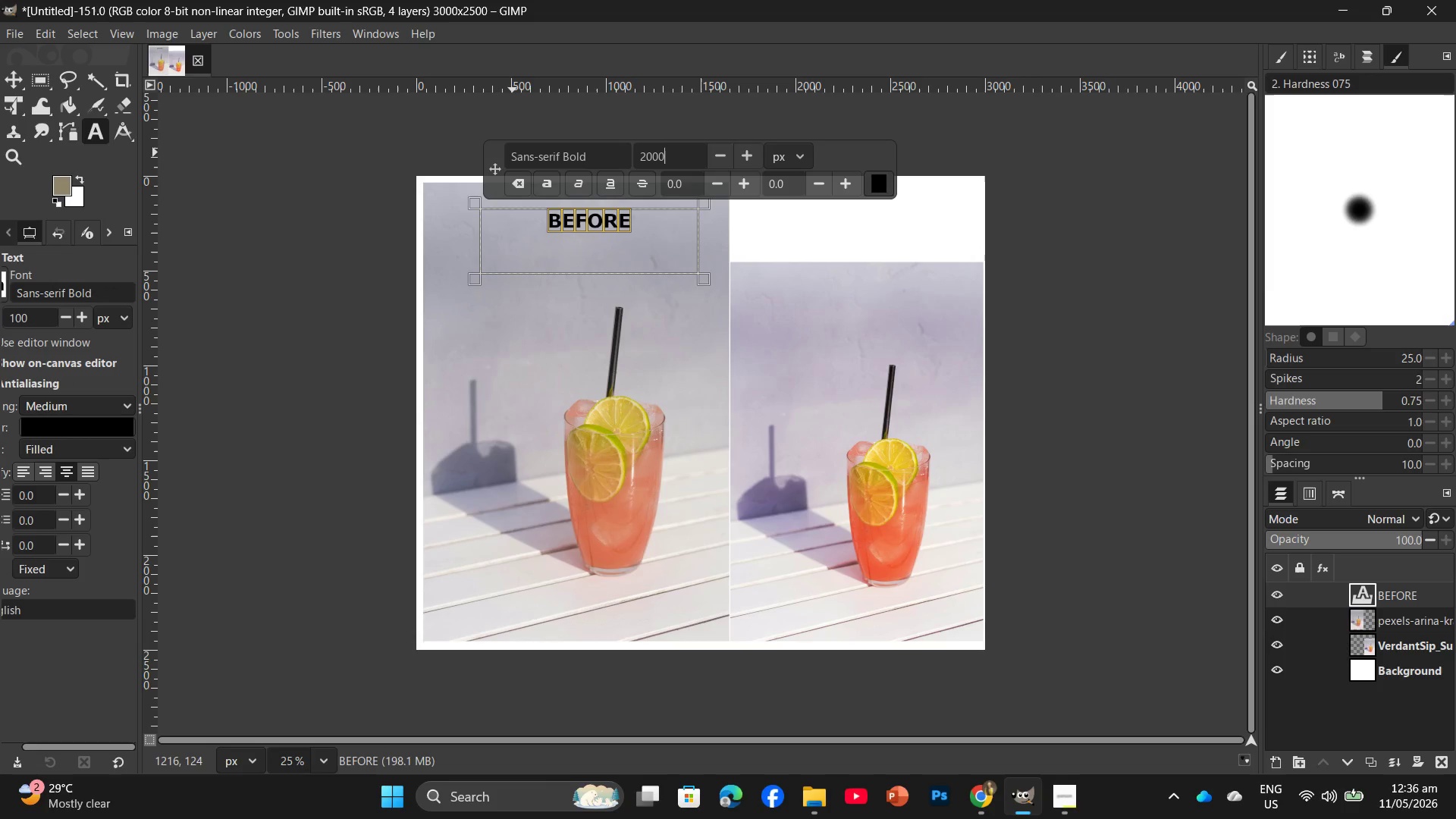 
key(Backspace)
 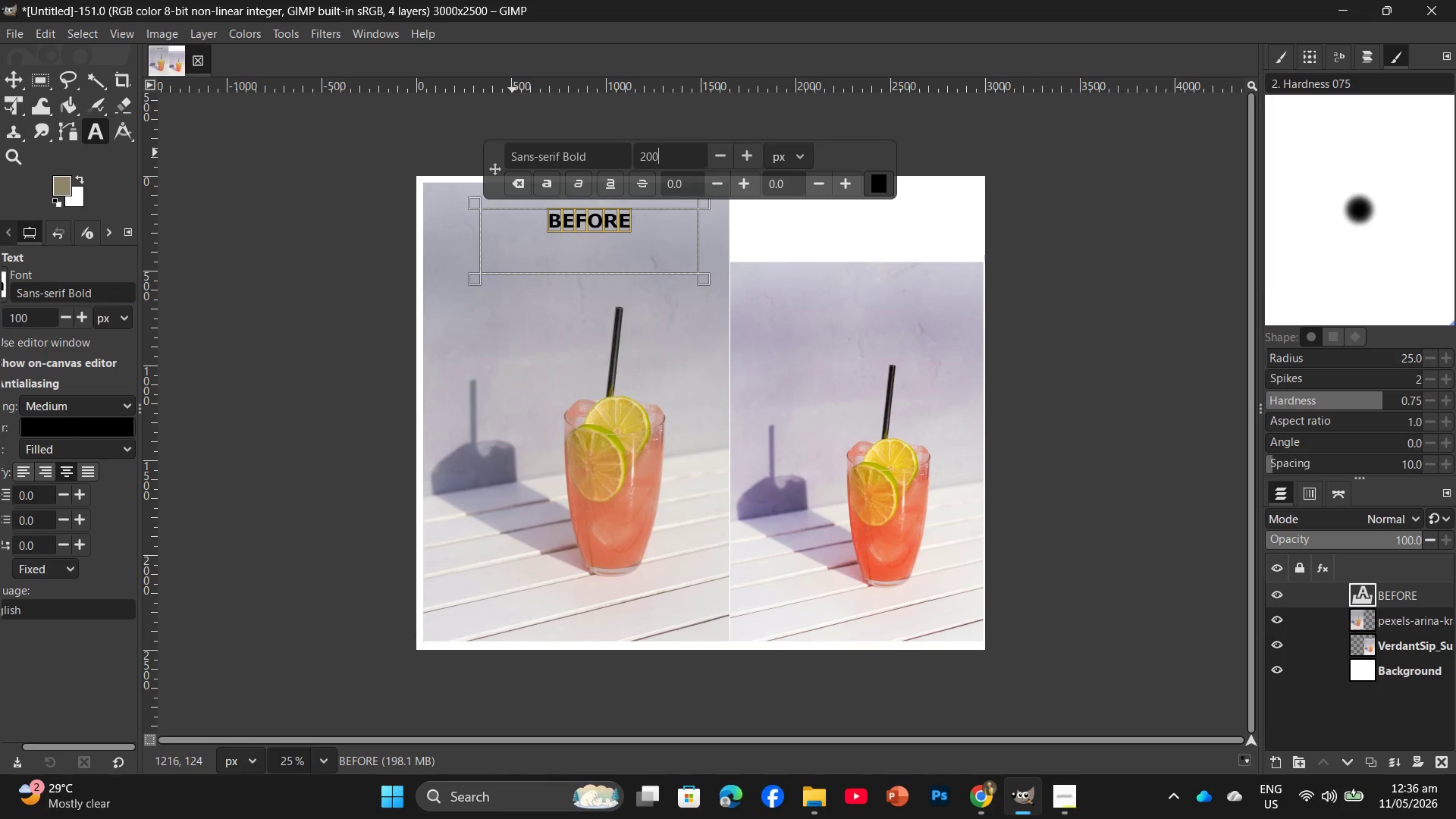 
key(Enter)
 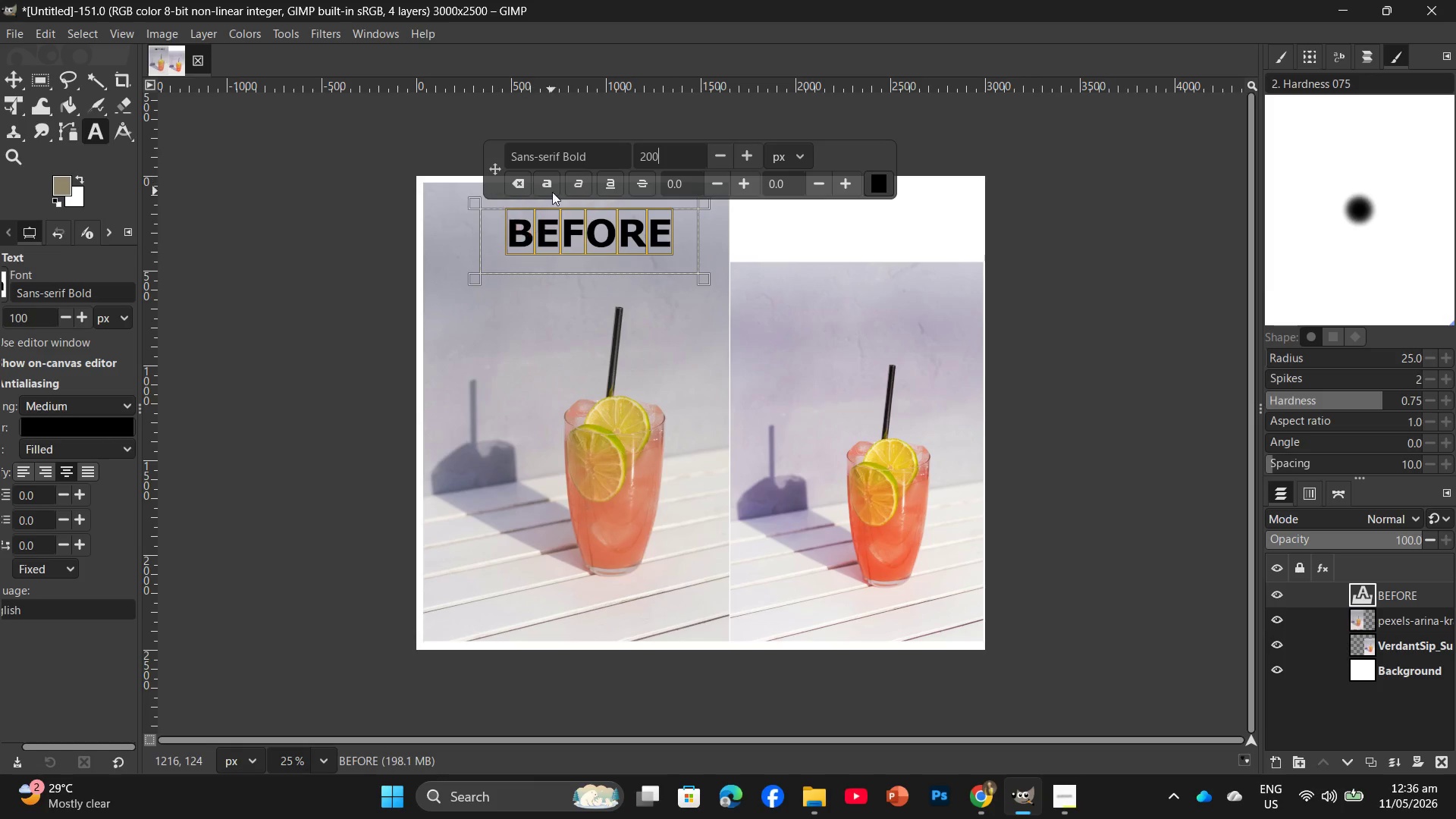 
left_click([556, 192])
 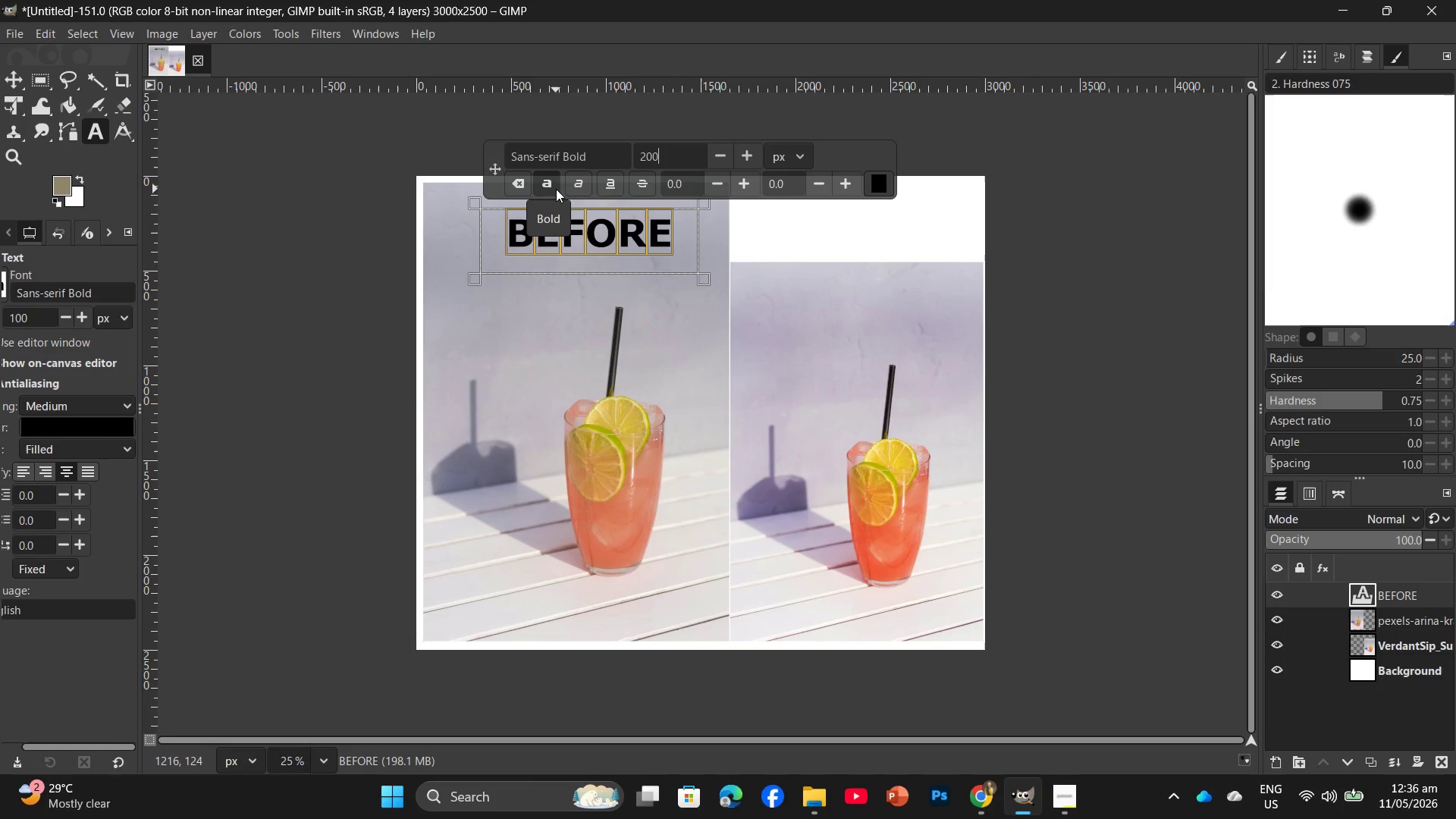 
left_click([551, 185])
 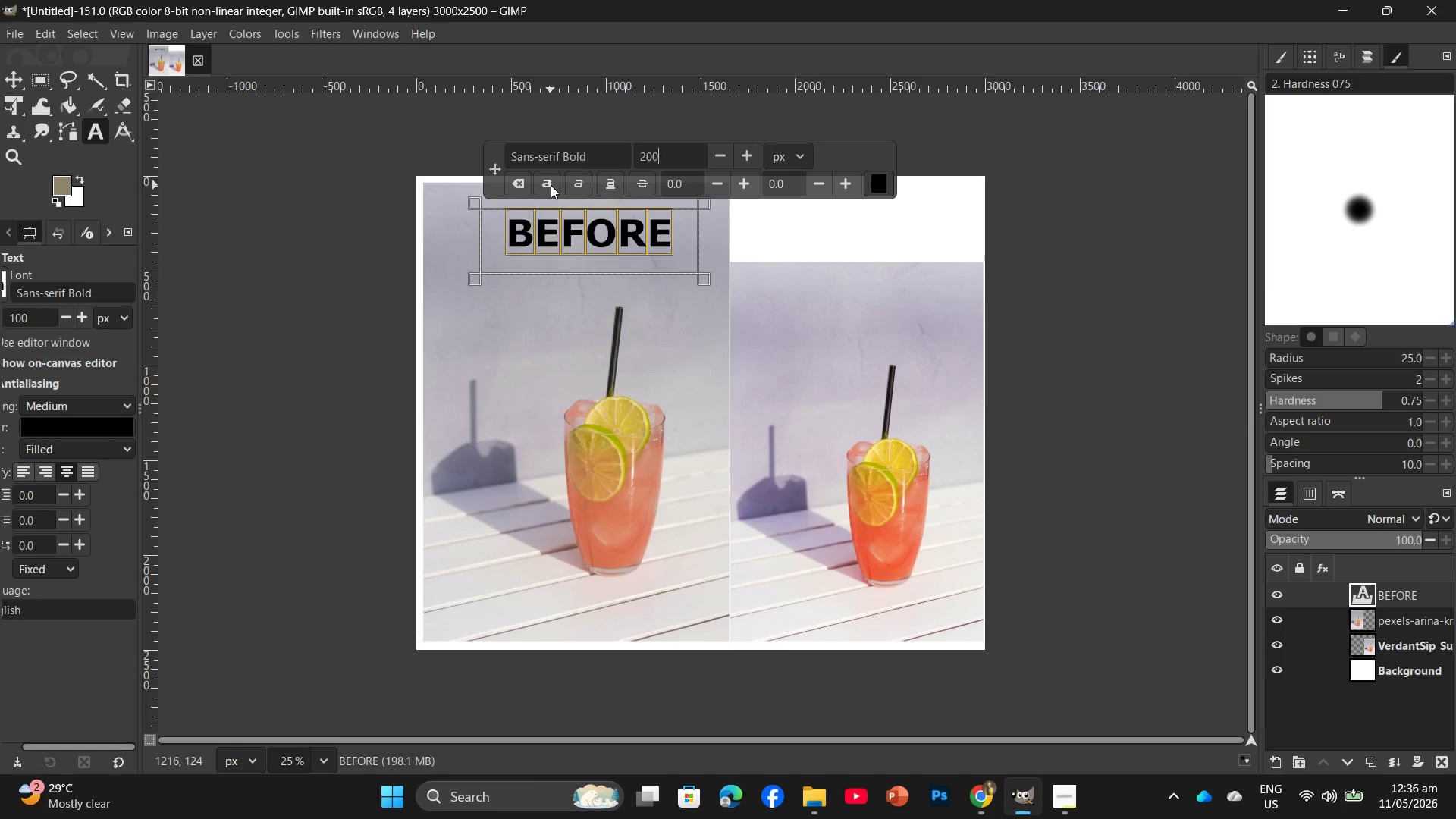 
double_click([551, 185])
 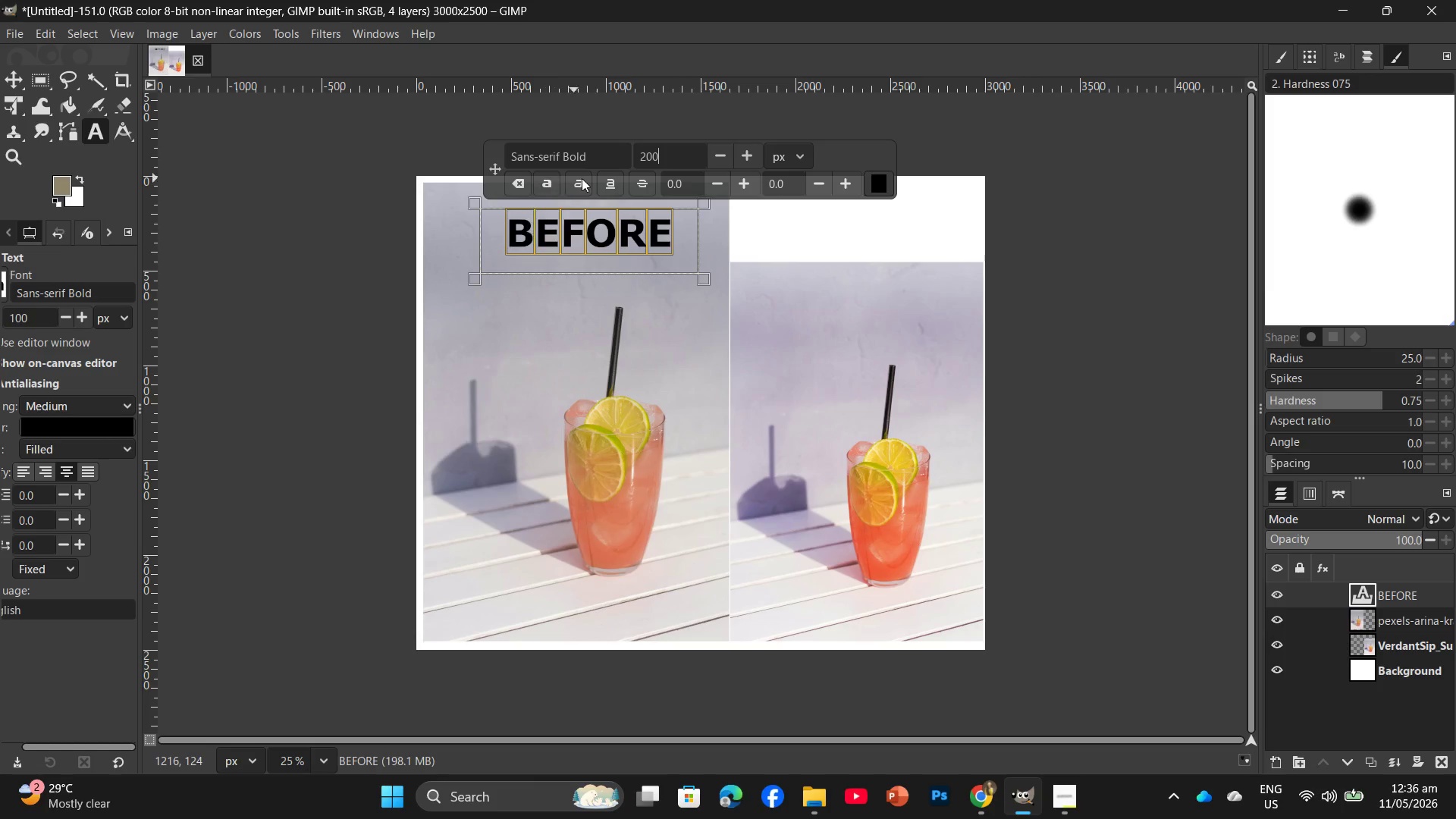 
left_click([584, 178])
 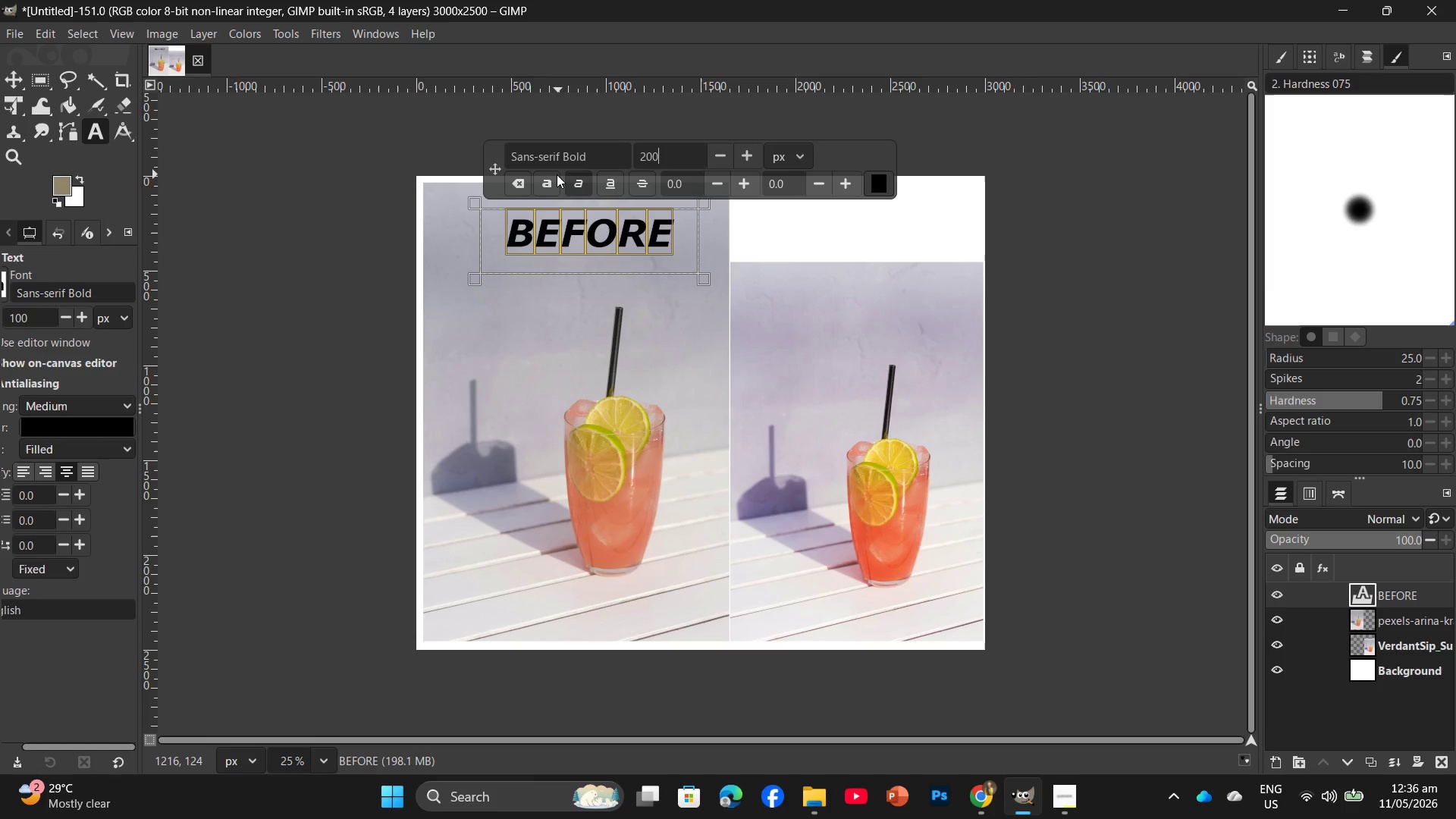 
left_click([555, 175])
 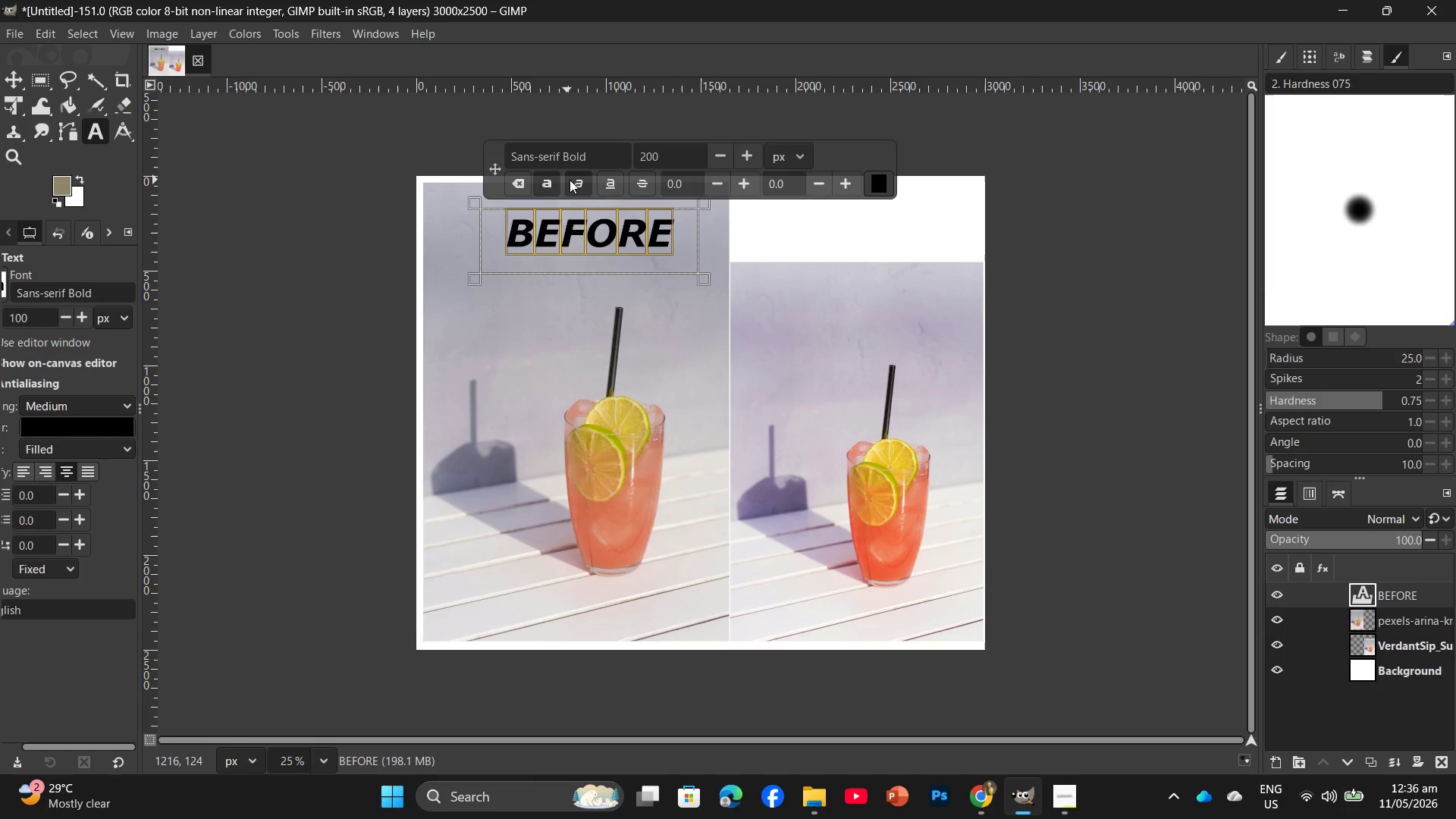 
left_click([574, 180])
 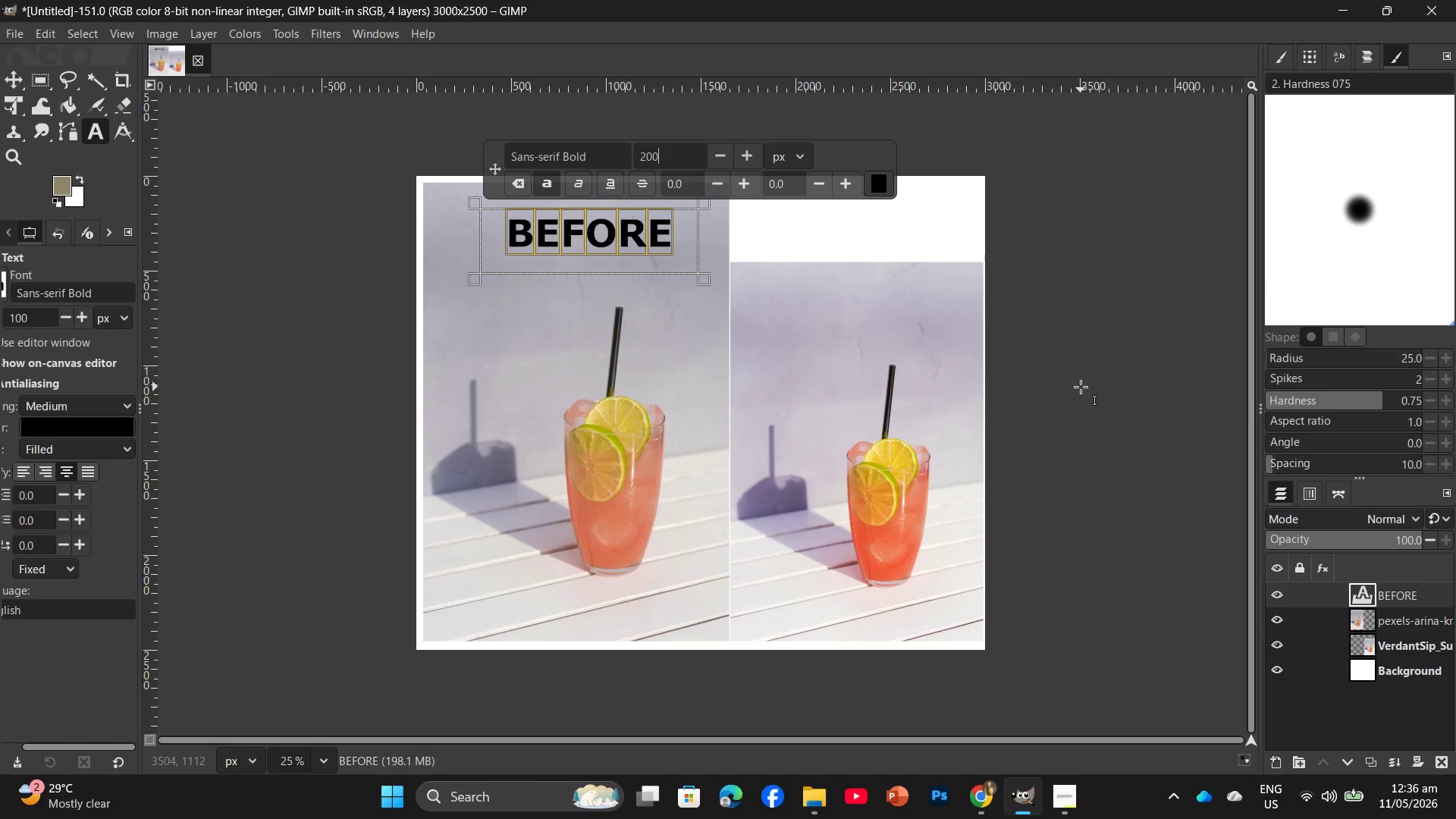 
wait(5.55)
 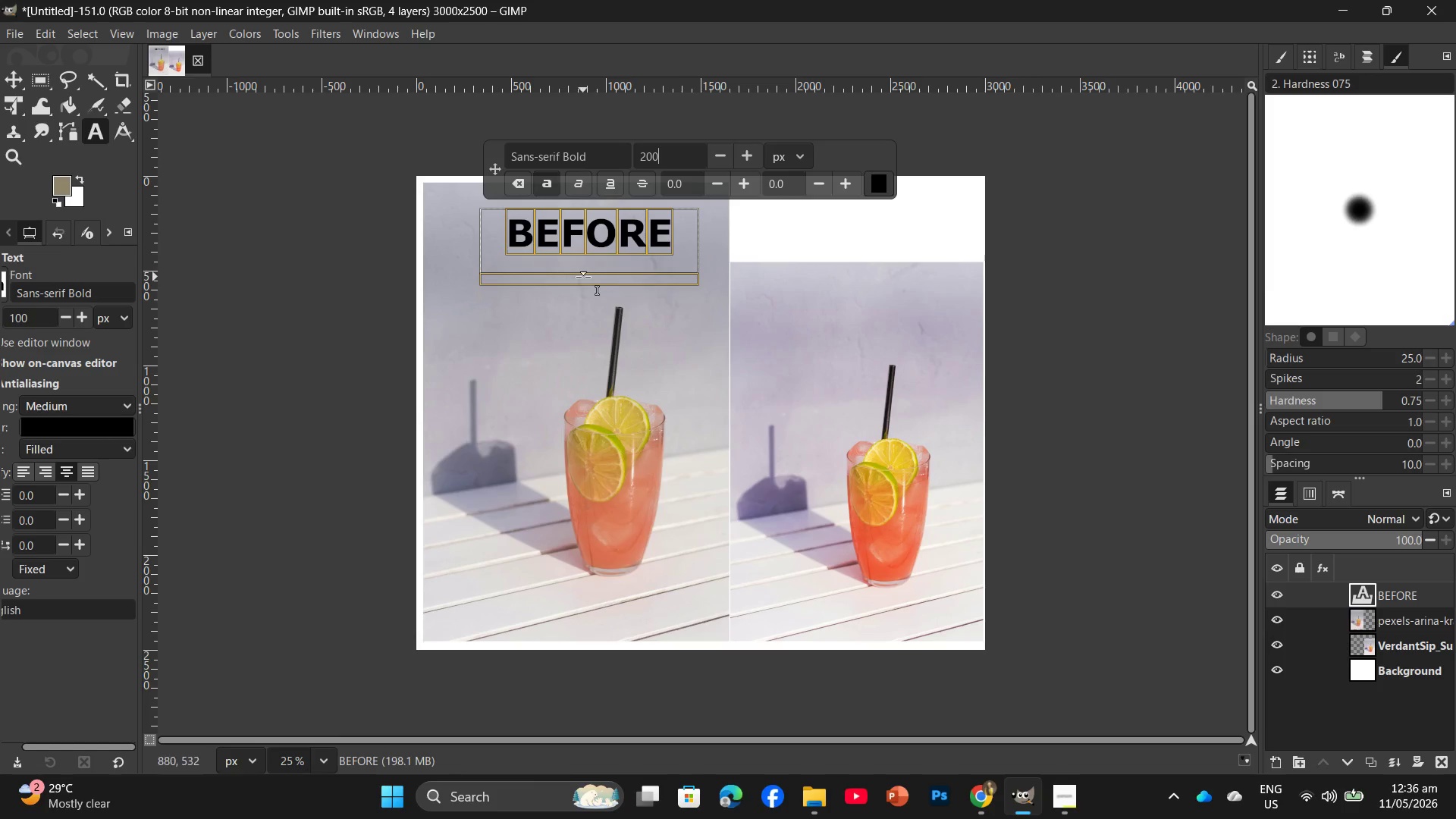 
right_click([1408, 598])
 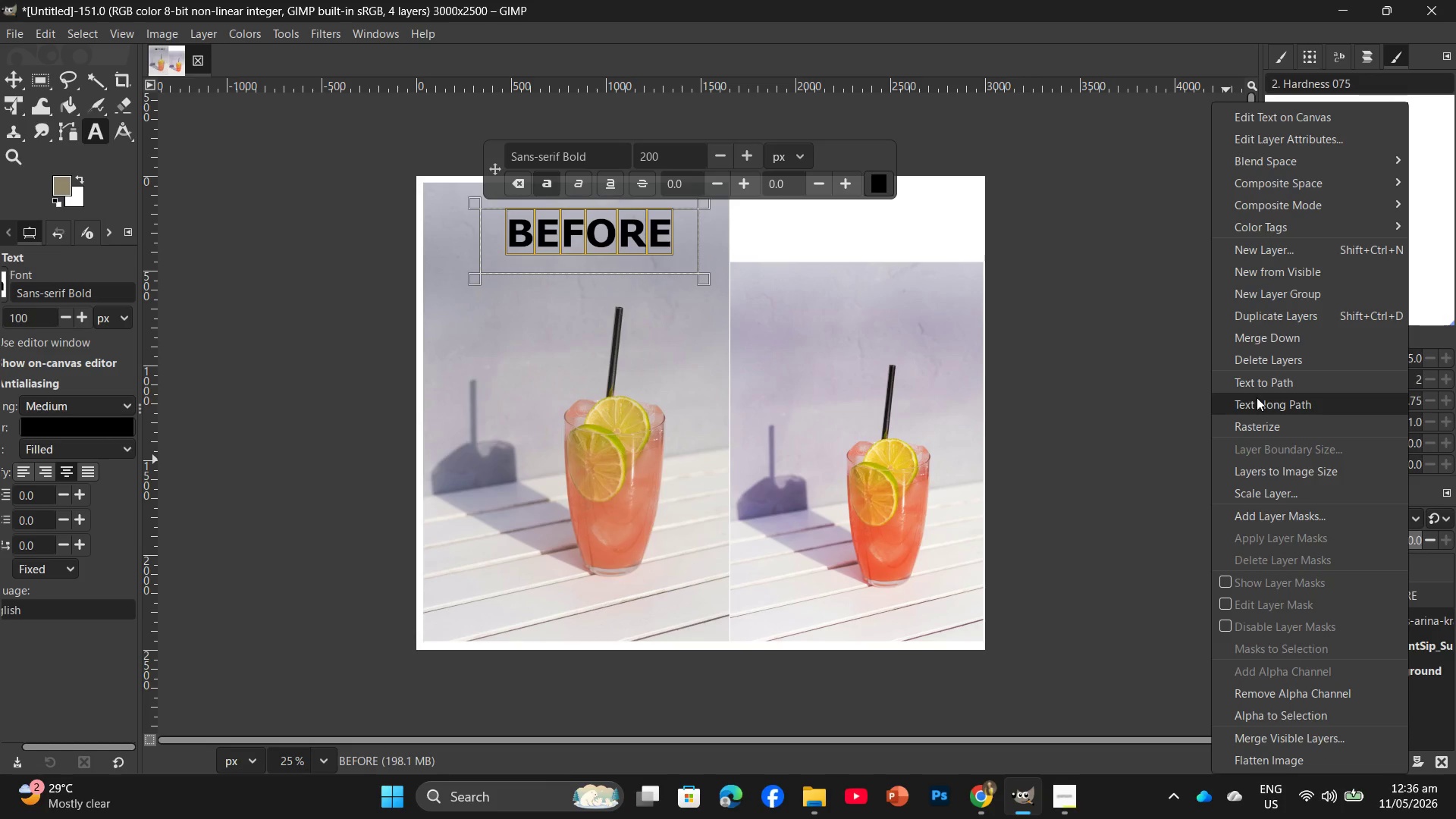 
left_click([1257, 312])
 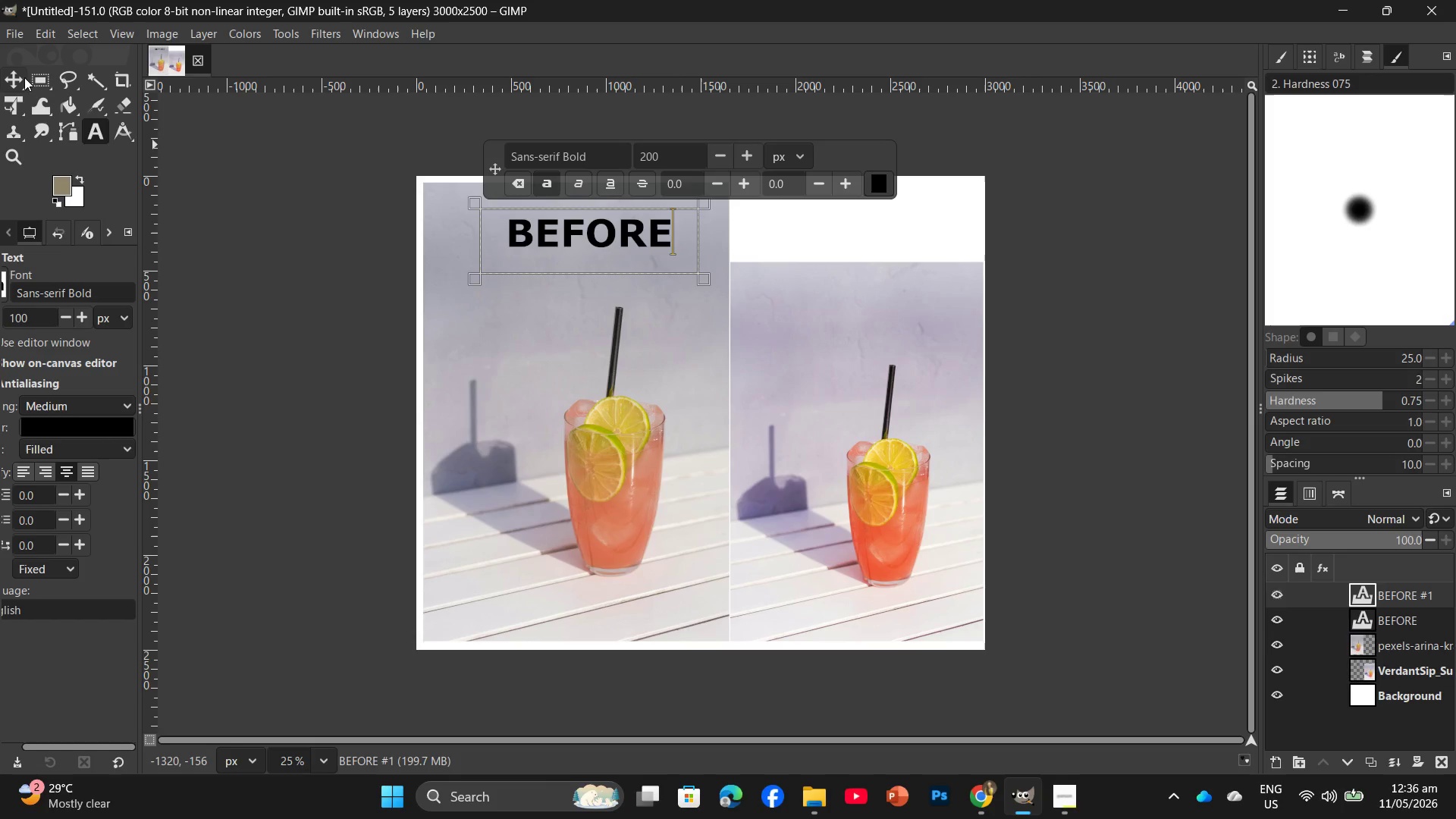 
left_click([14, 73])
 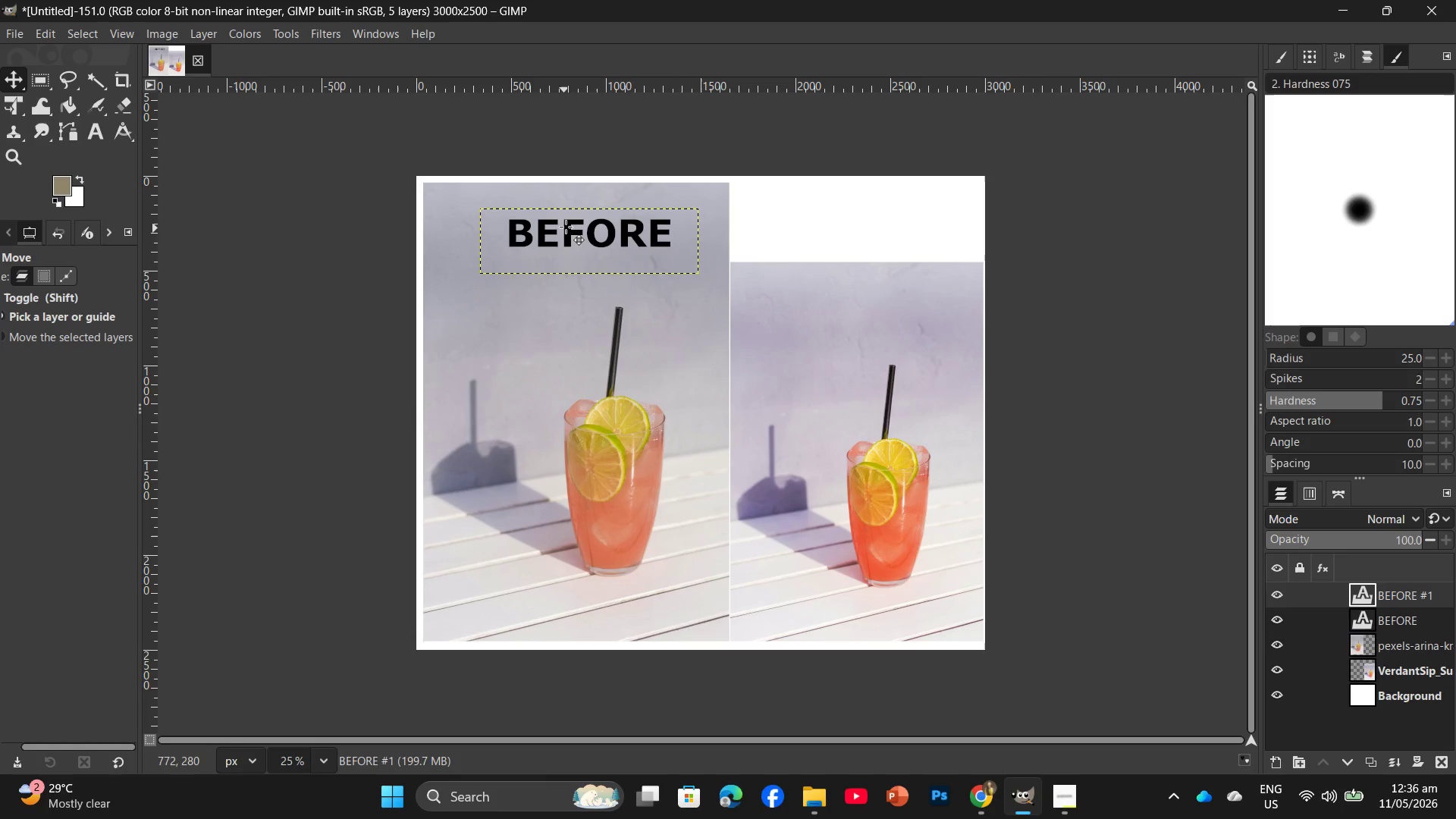 
left_click_drag(start_coordinate=[566, 227], to_coordinate=[836, 226])
 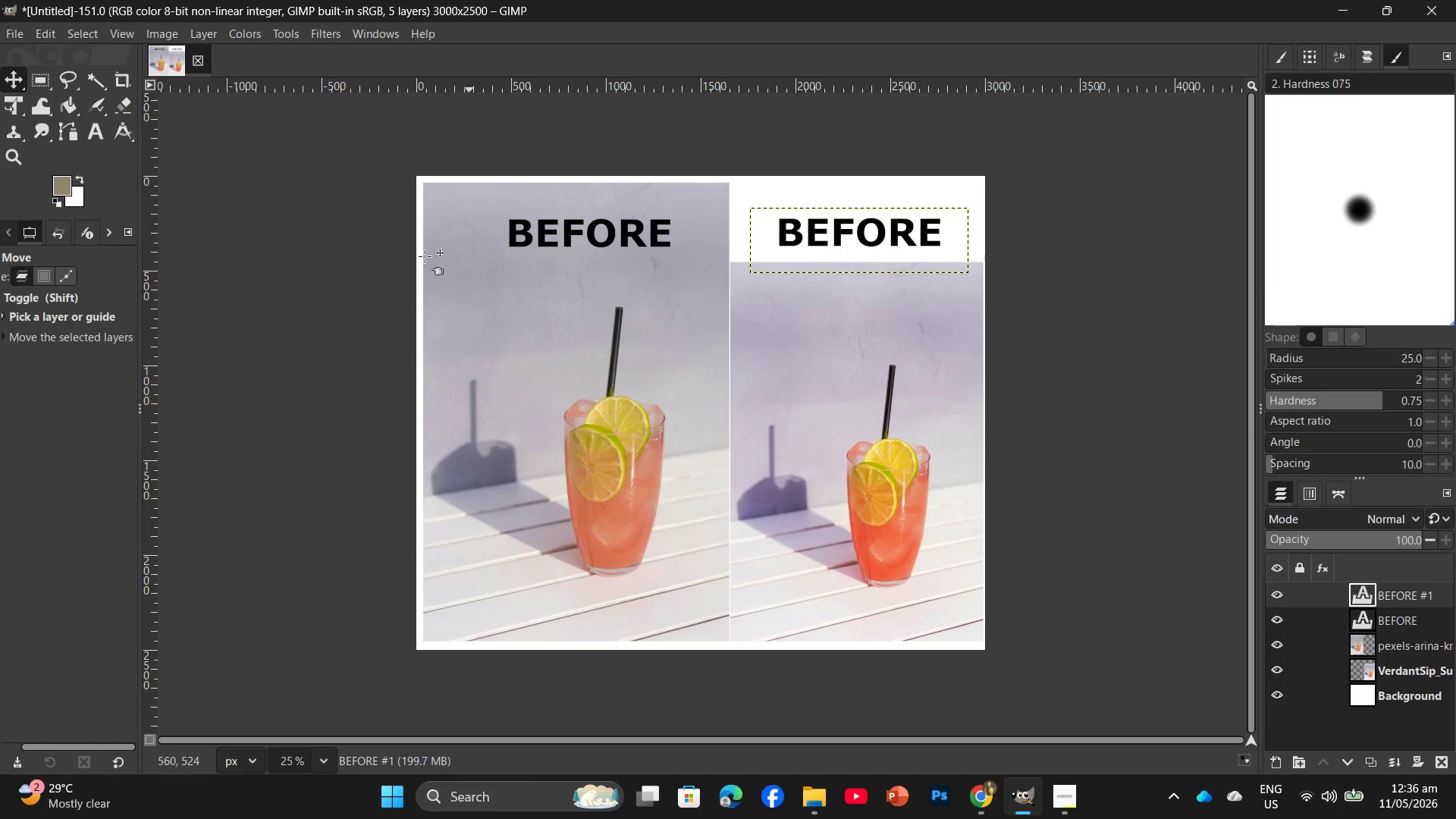 
left_click([96, 138])
 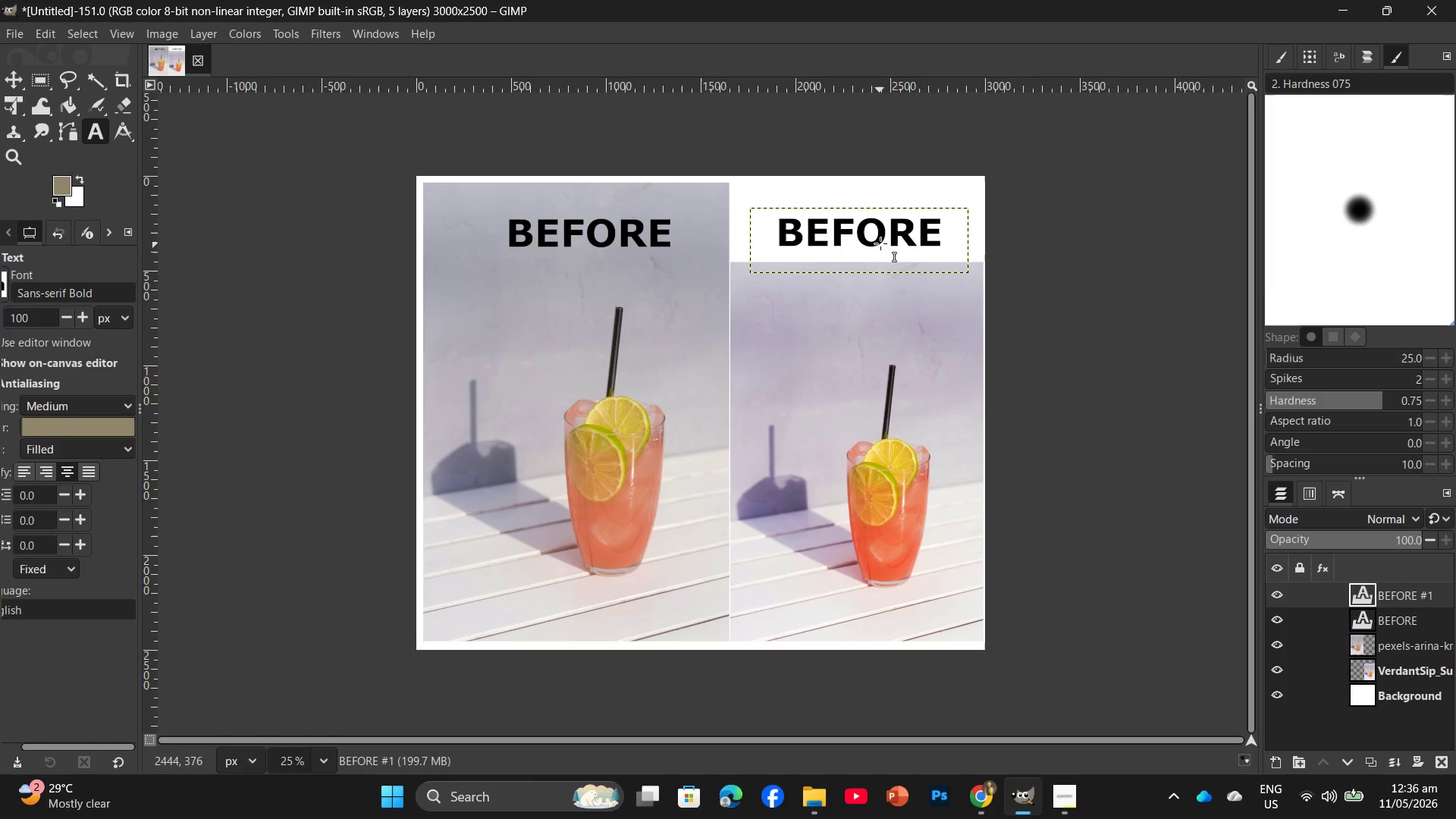 
double_click([882, 240])
 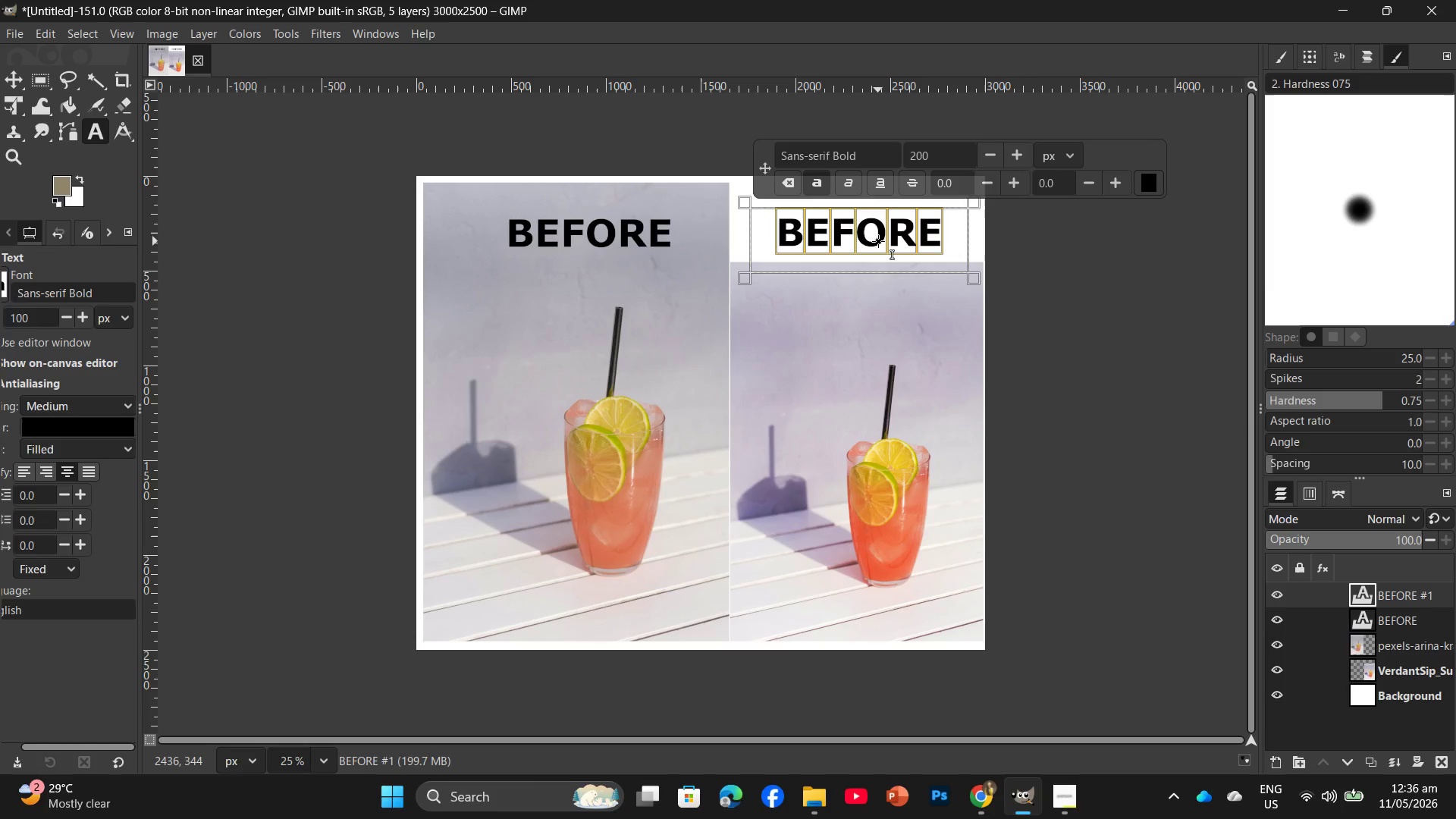 
type(AFTWE)
key(Backspace)
key(Backspace)
type(ER)
 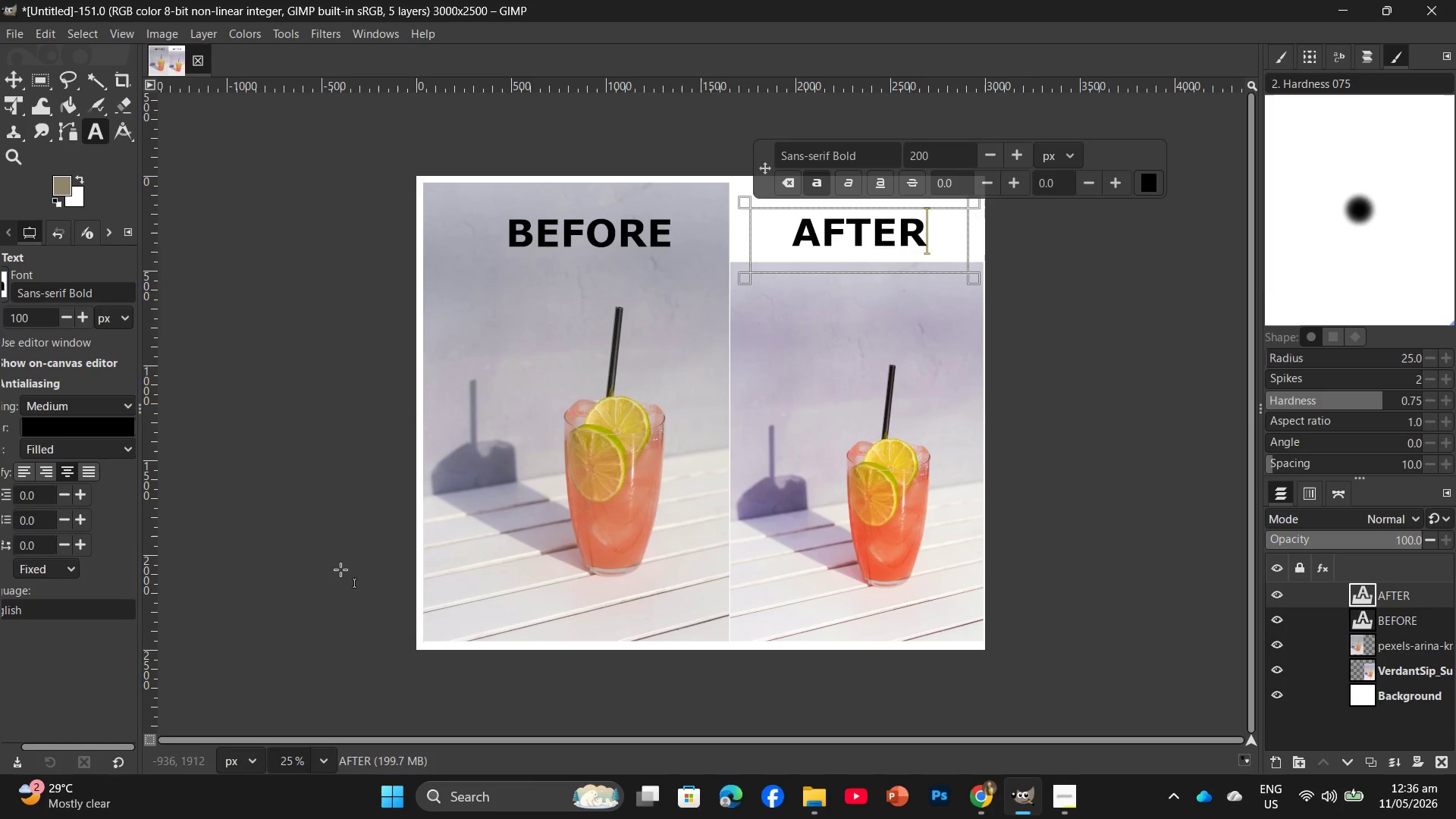 
key(Control+Shift+E)
 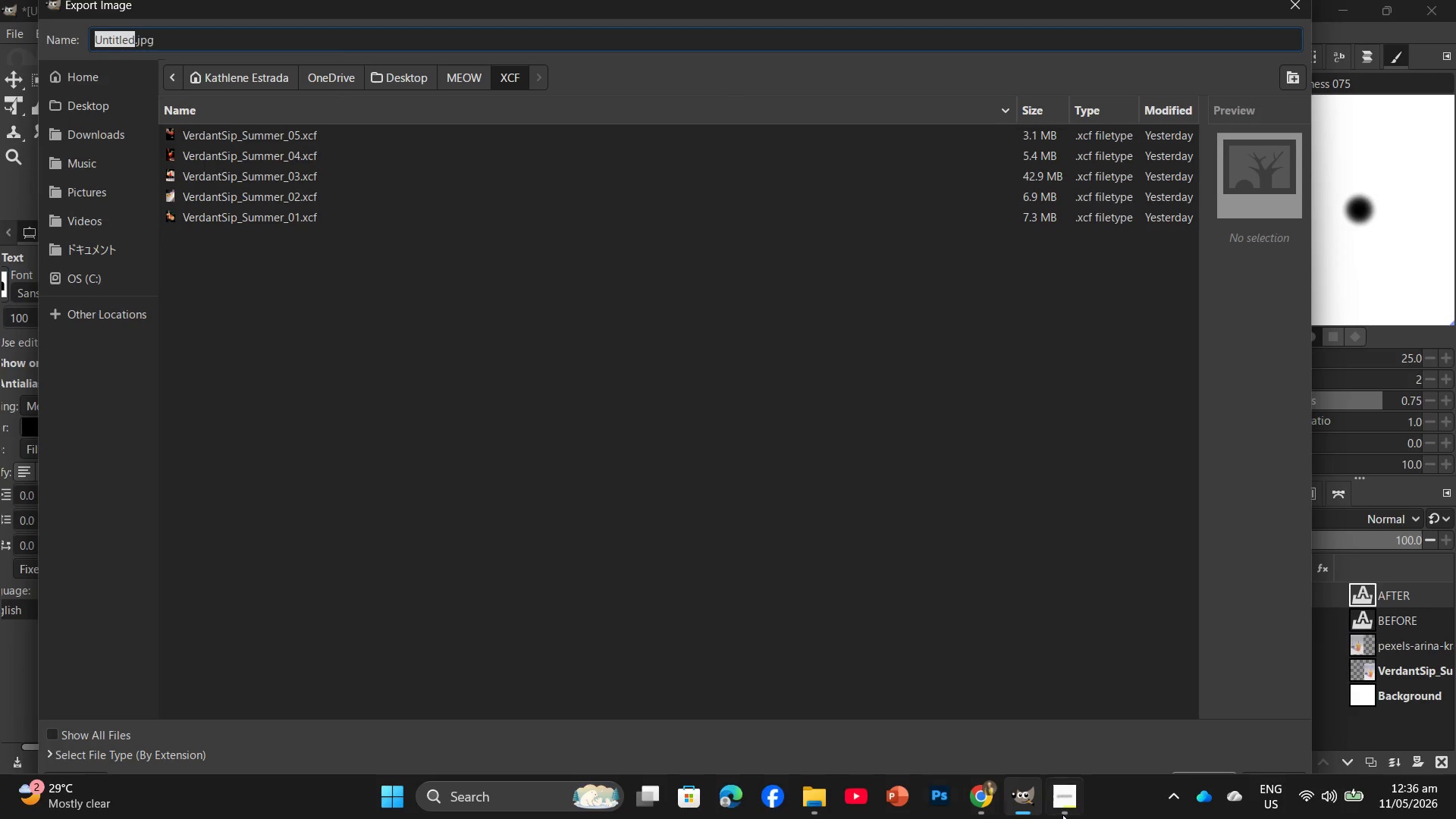 
left_click([1056, 806])